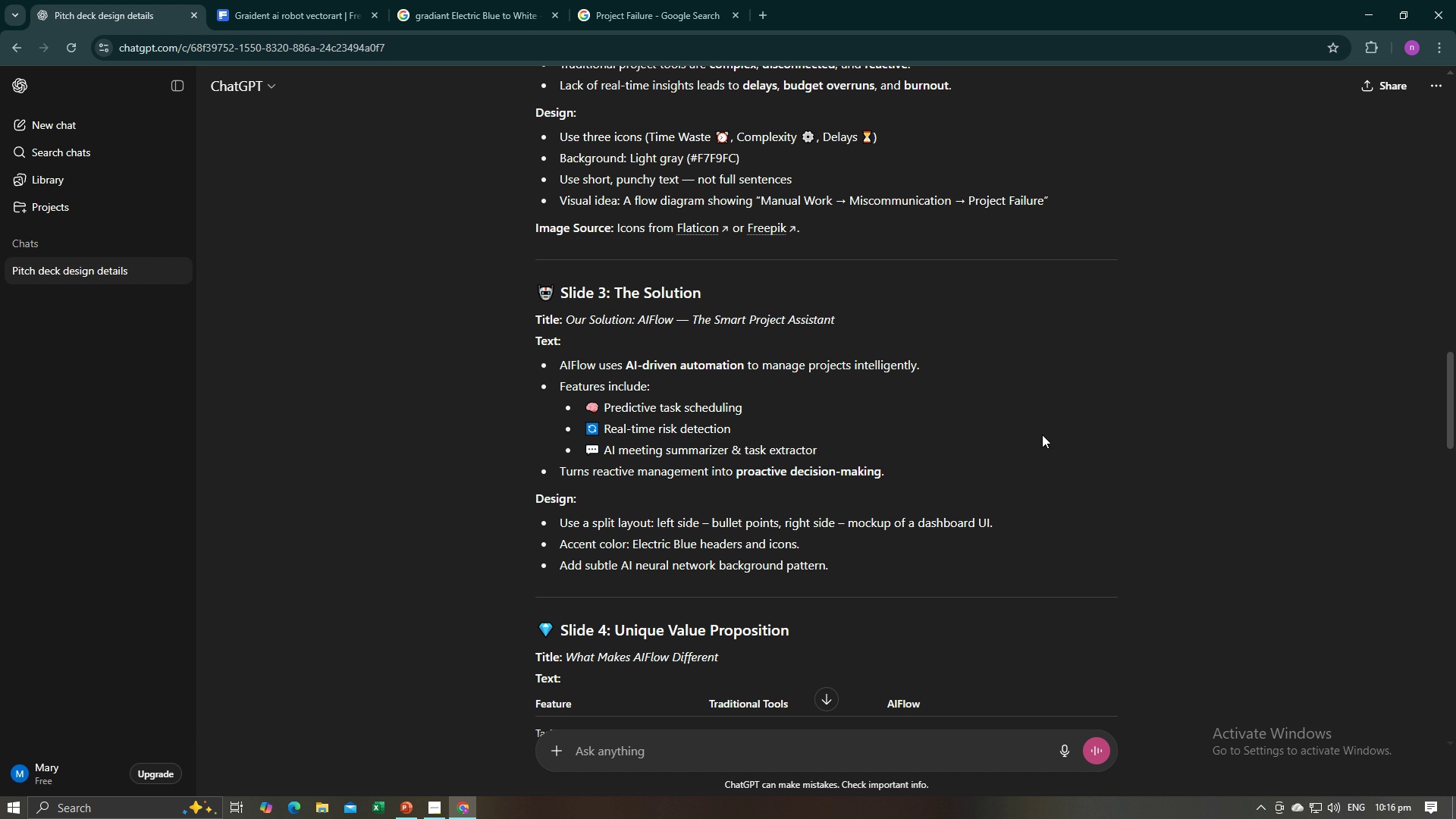 
key(Alt+AltLeft)
 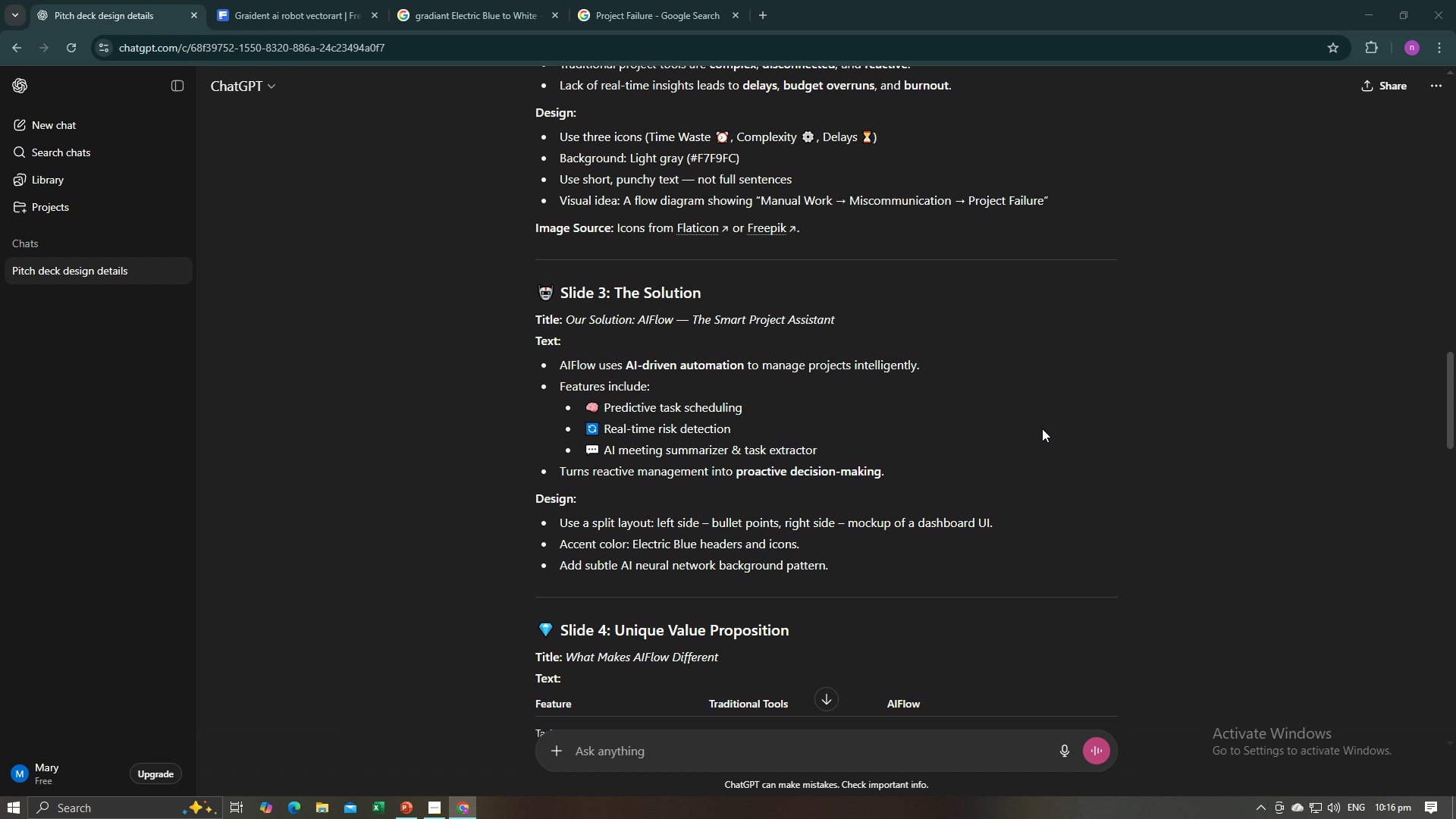 
key(Alt+Tab)
 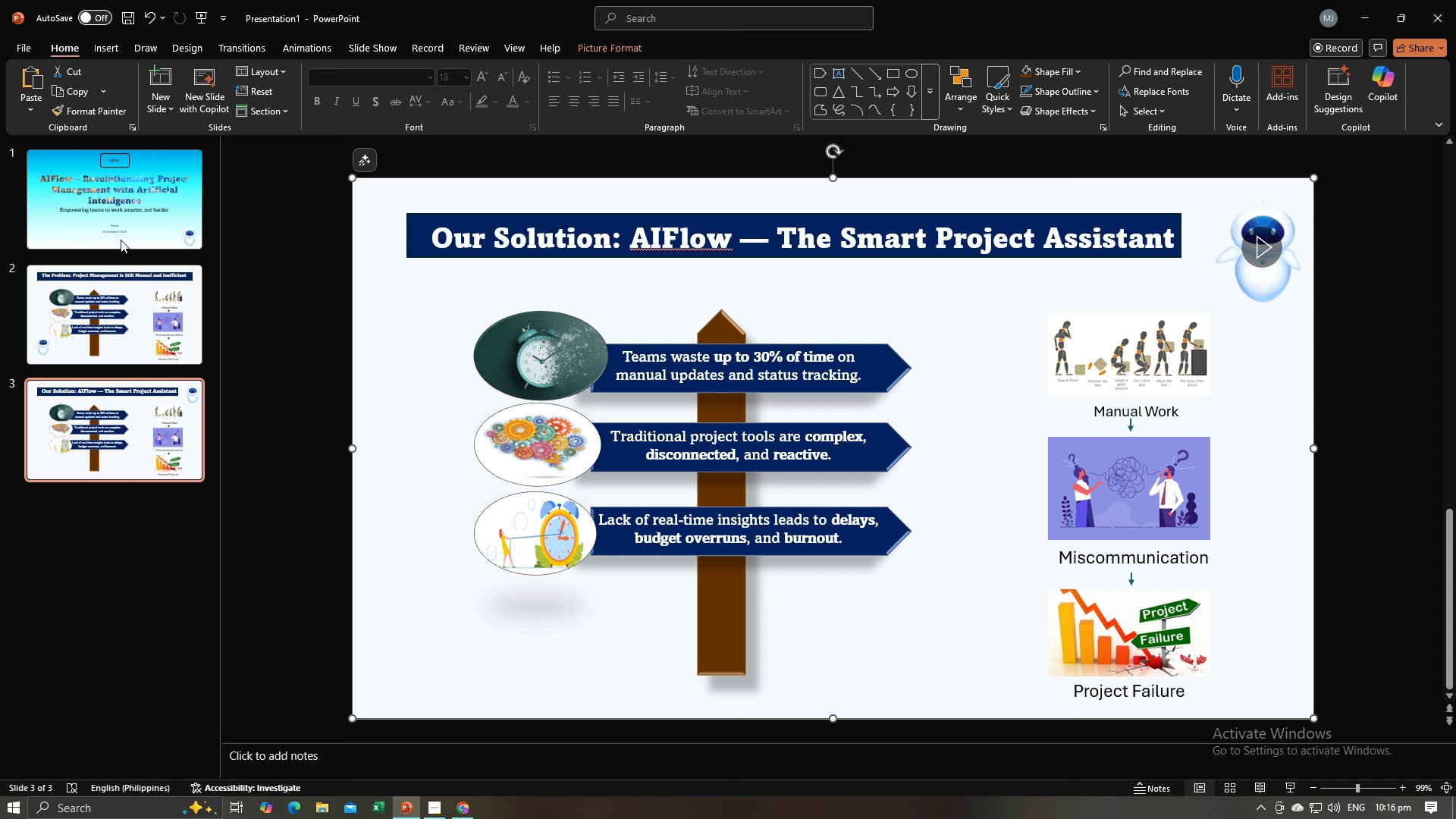 
left_click([119, 227])
 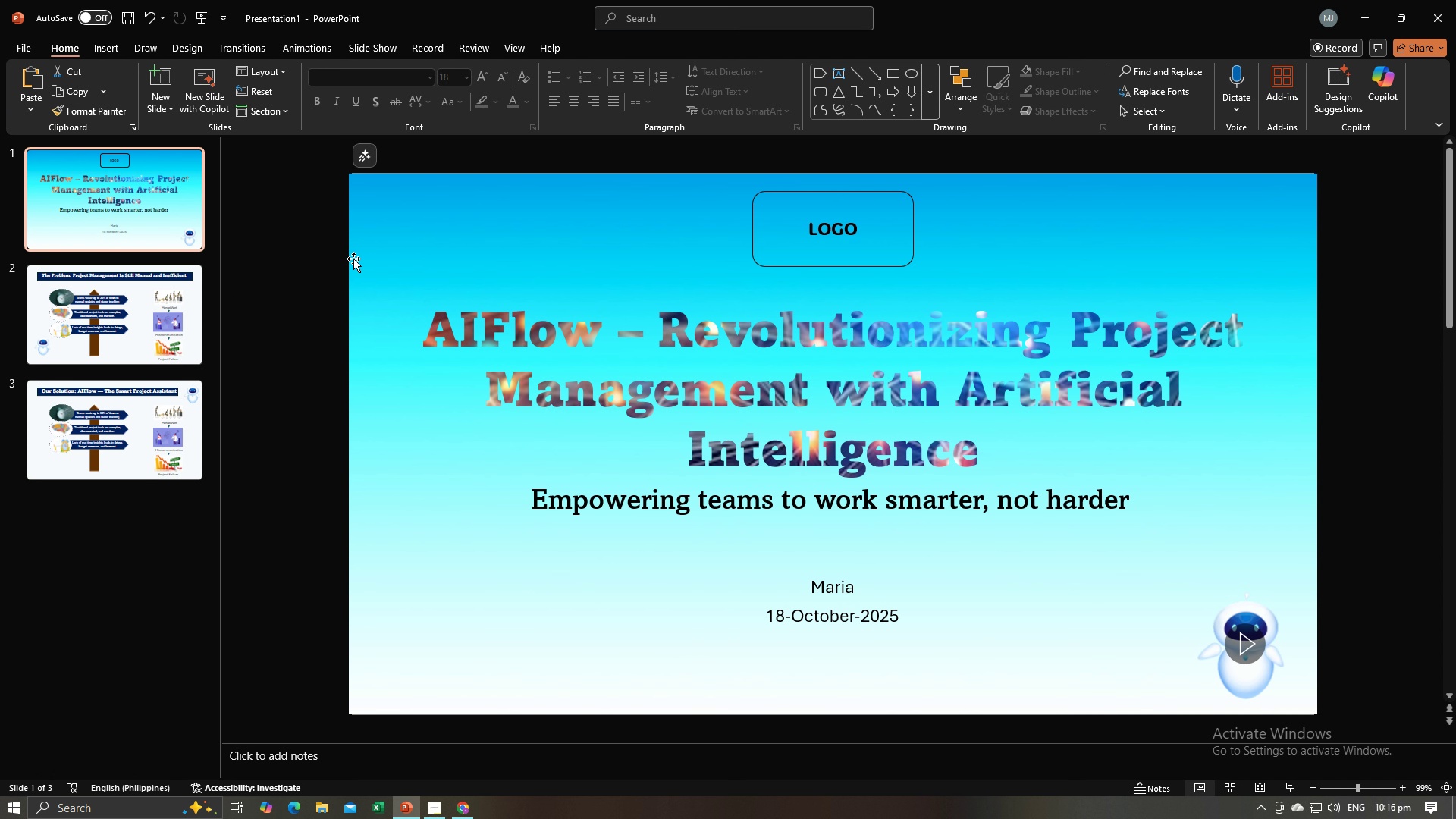 
left_click([353, 259])
 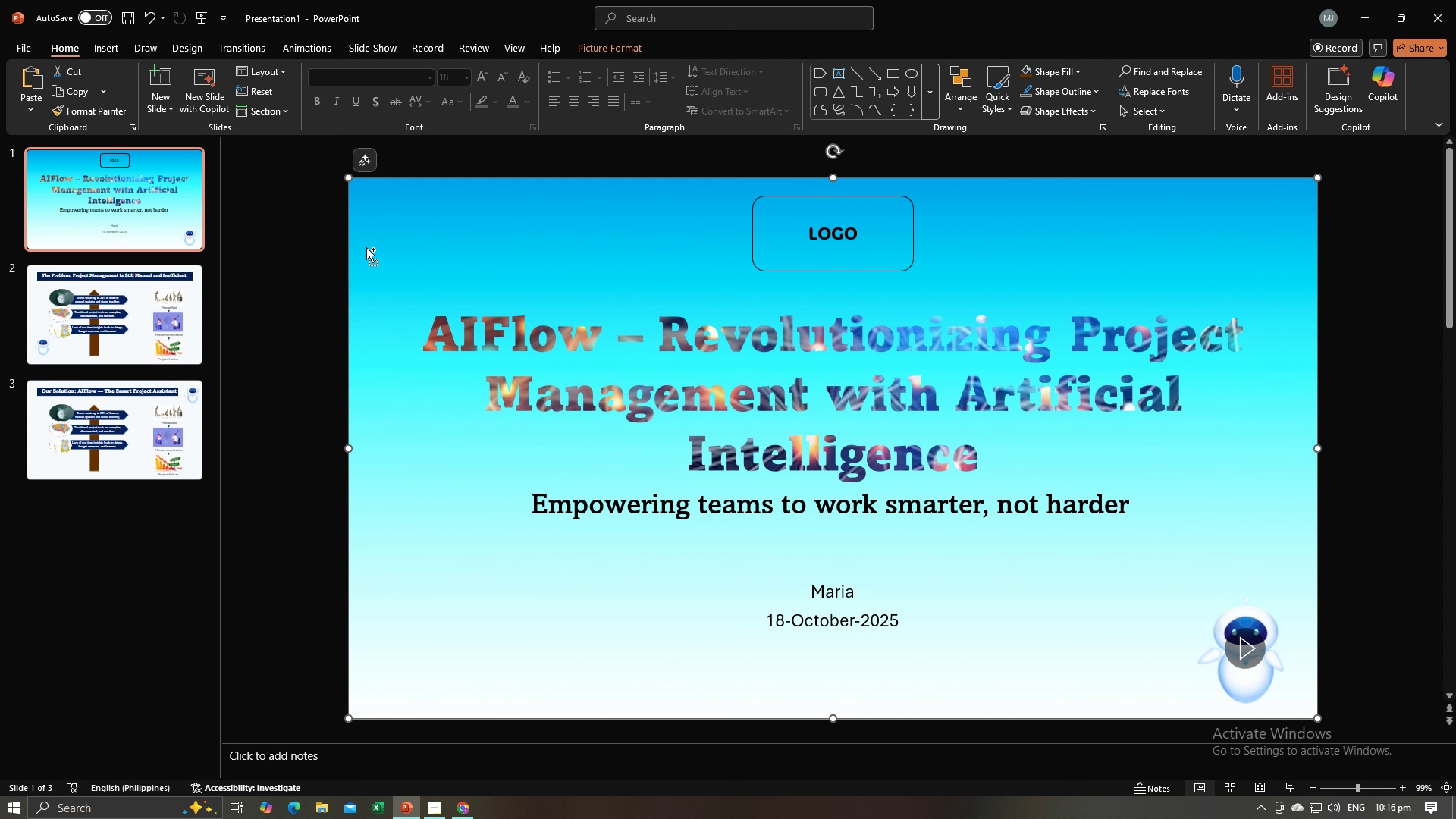 
key(Control+C)
 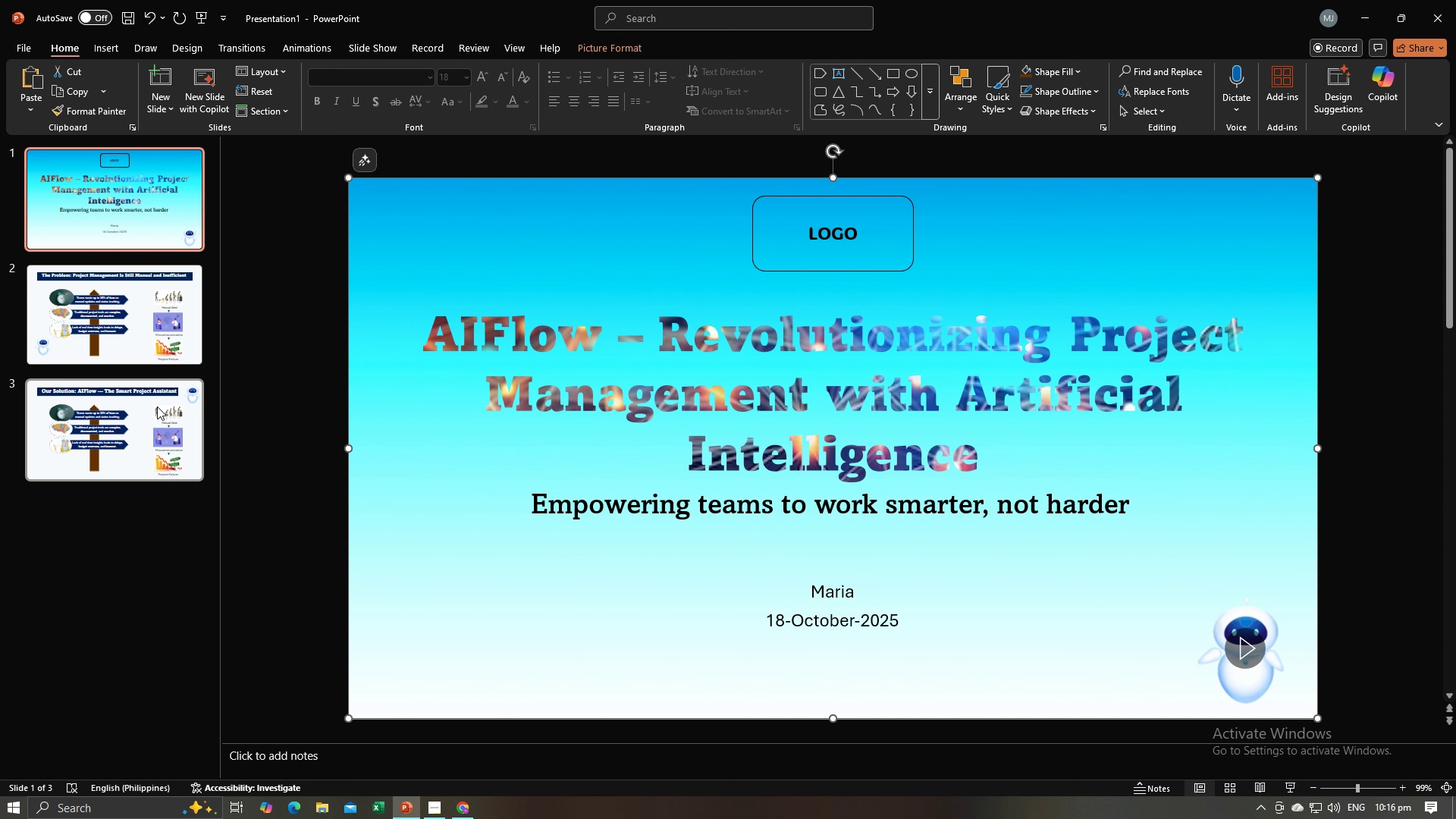 
left_click([157, 406])
 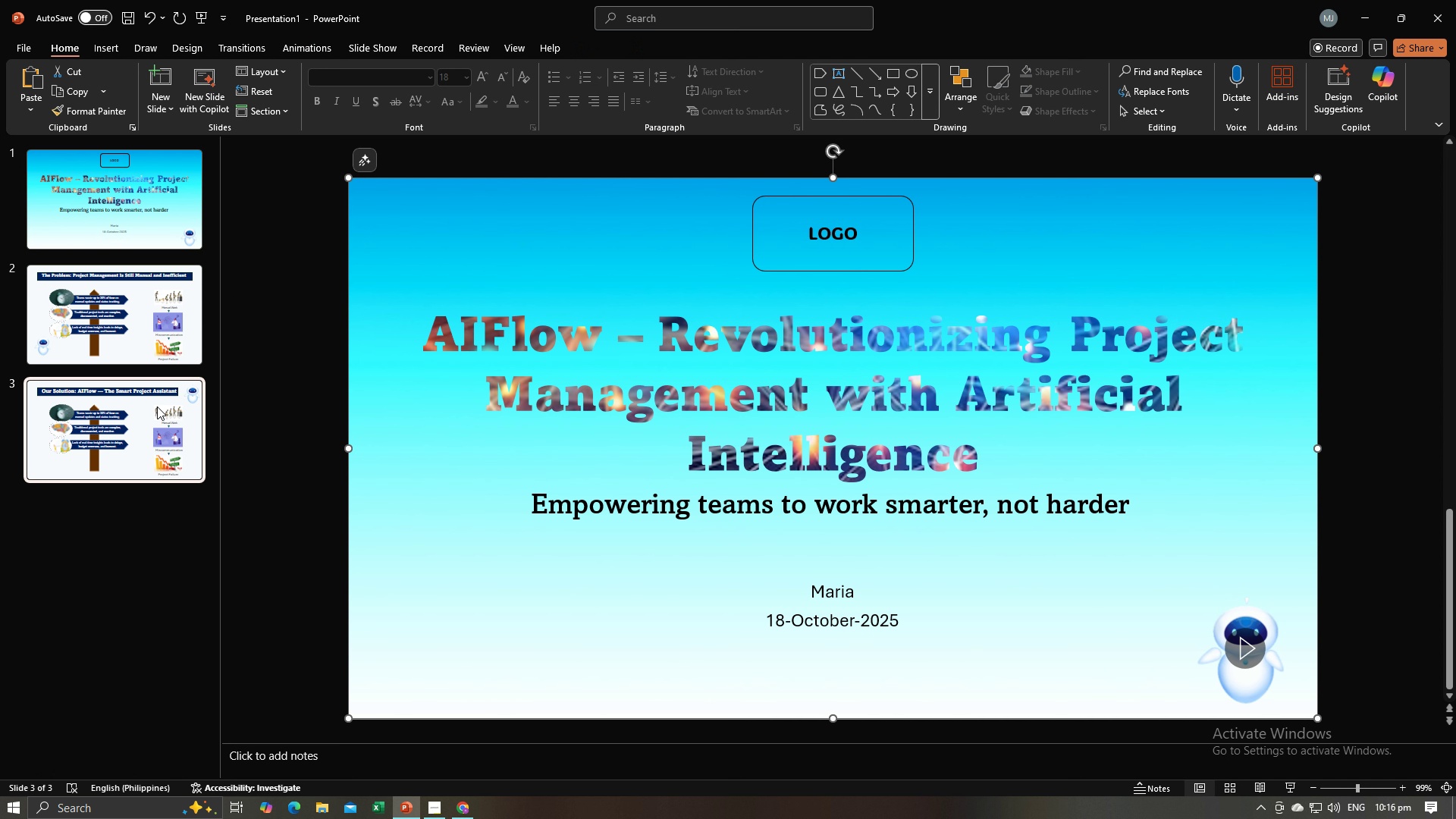 
key(Control+V)
 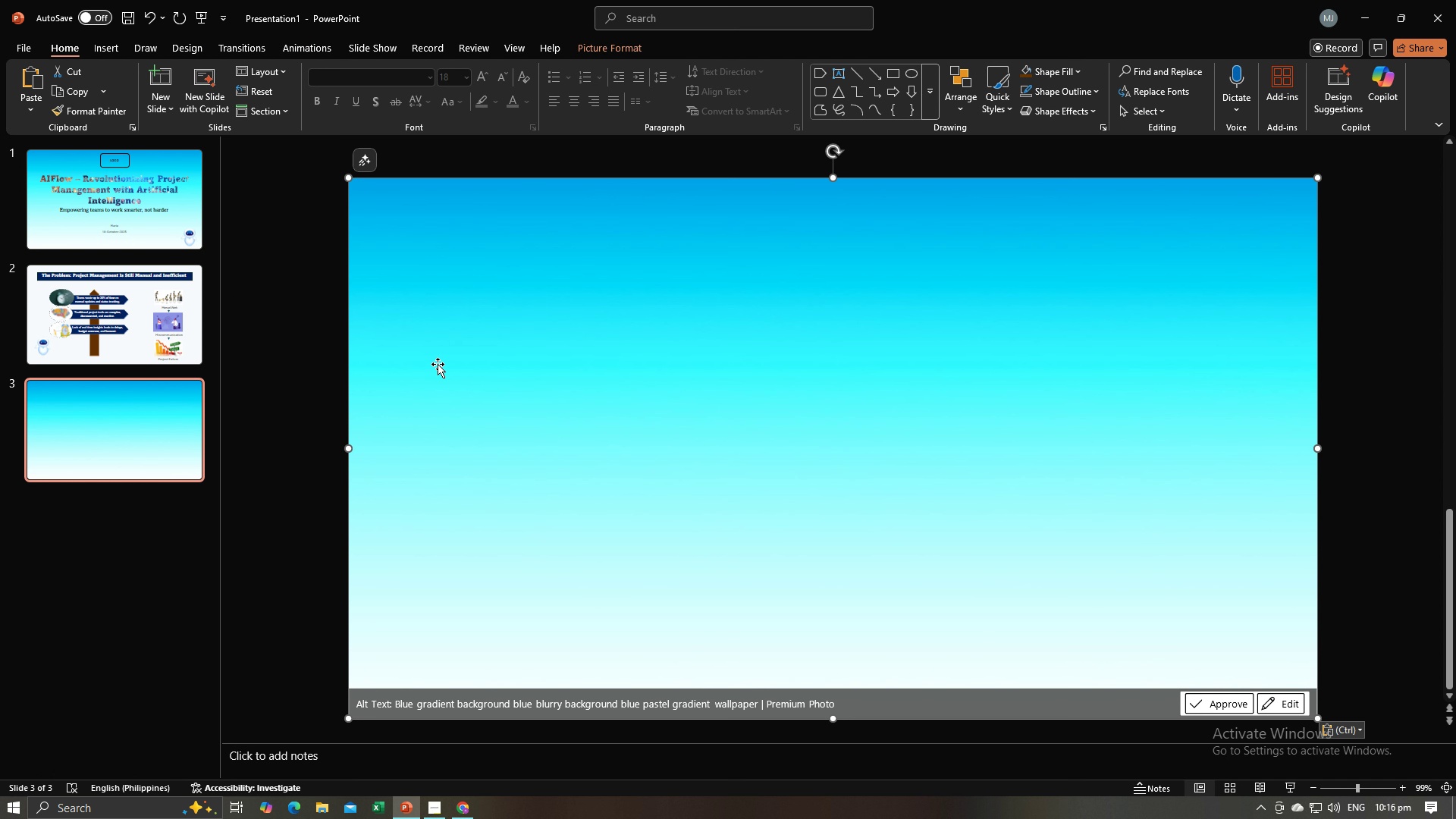 
left_click([448, 361])
 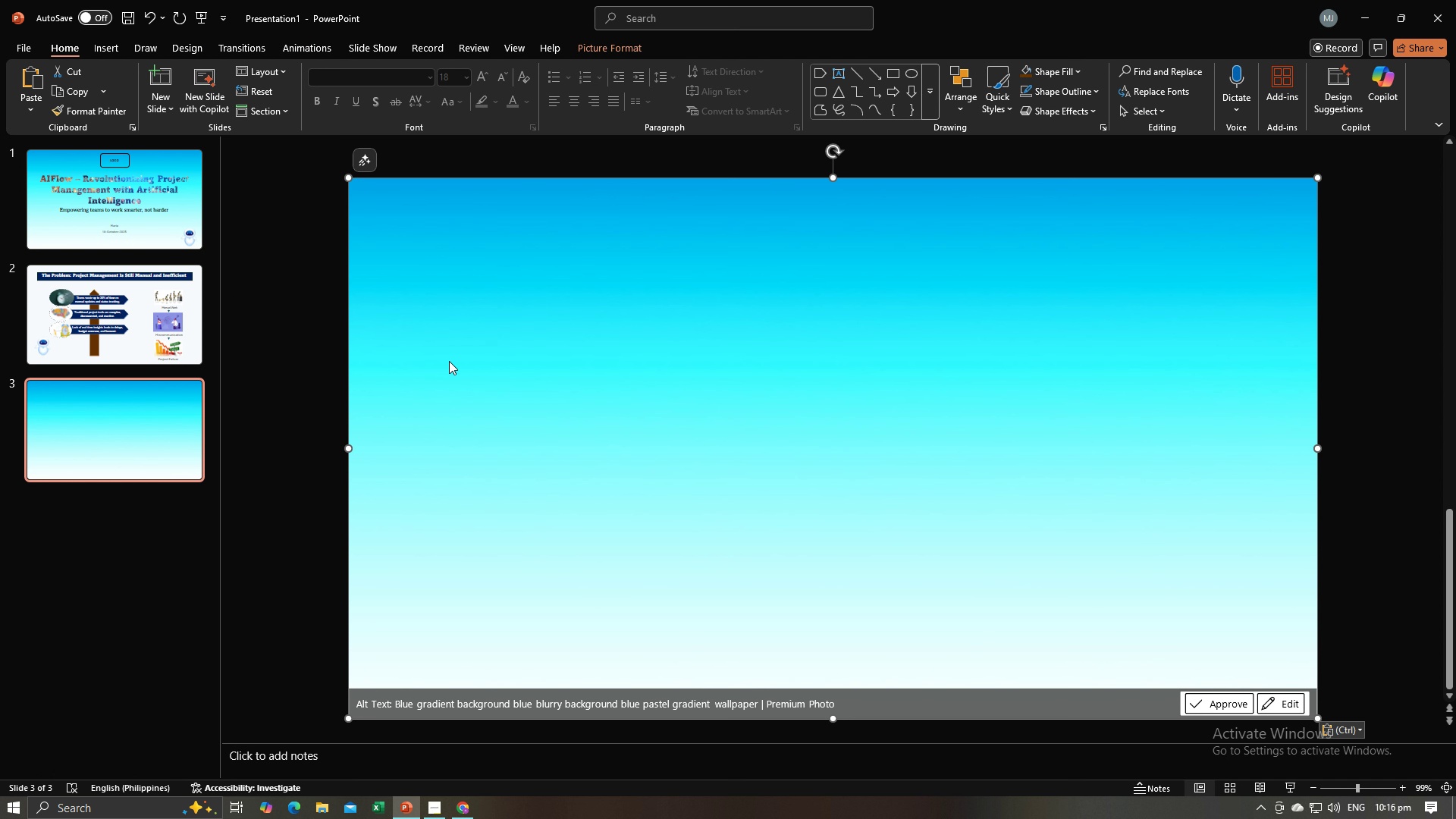 
right_click([449, 361])
 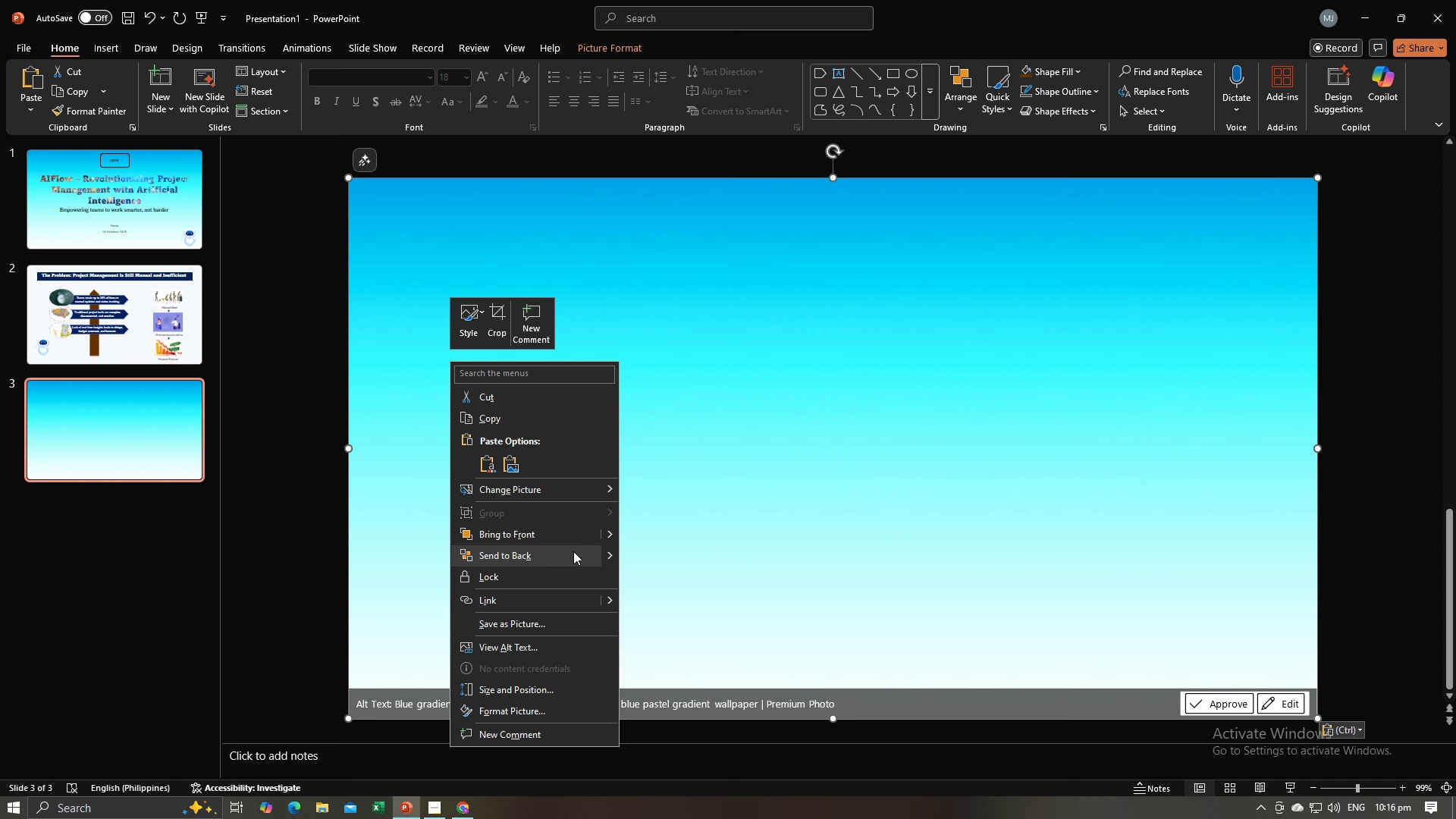 
left_click([573, 553])
 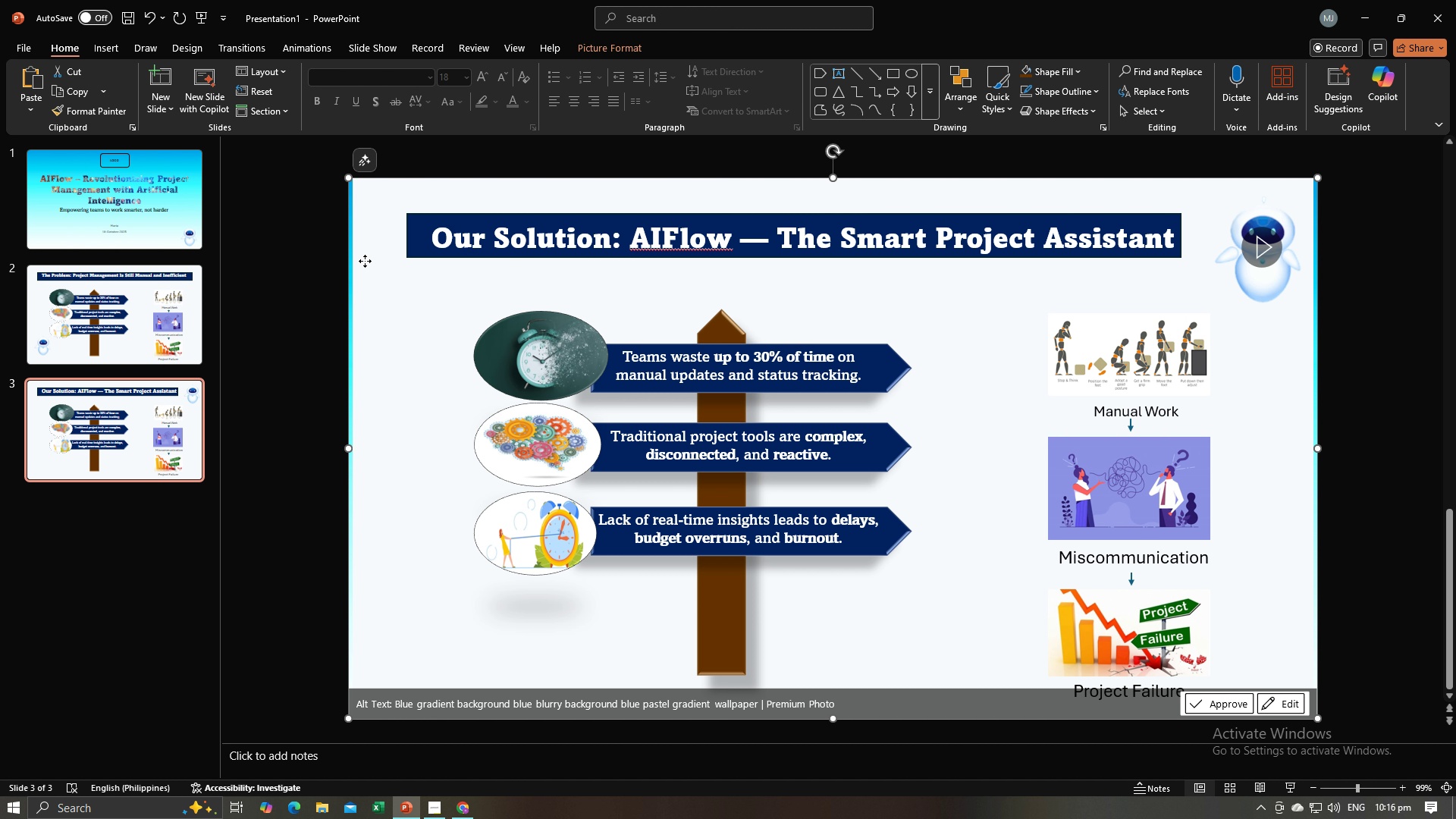 
left_click([365, 261])
 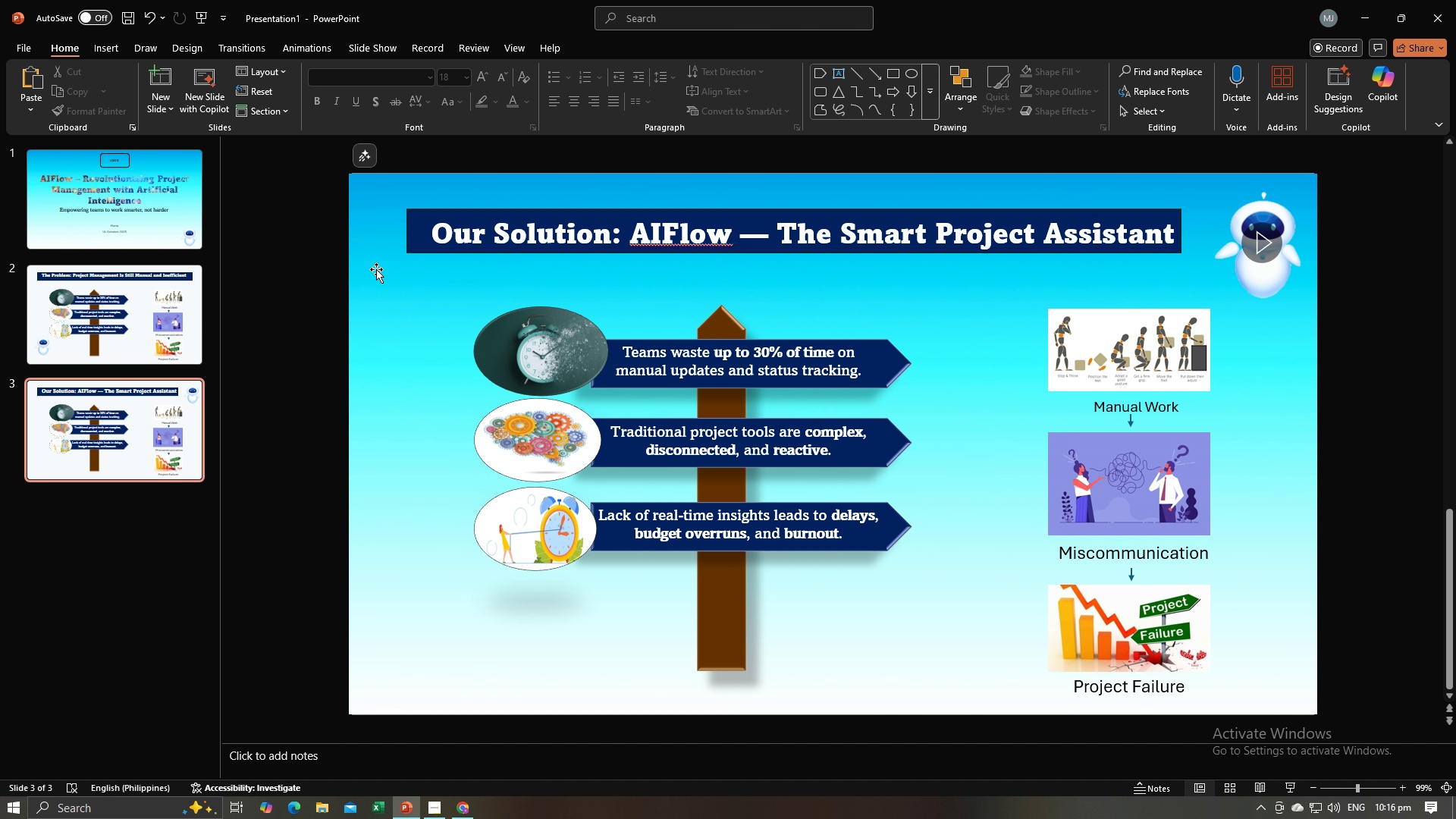 
key(Backspace)
 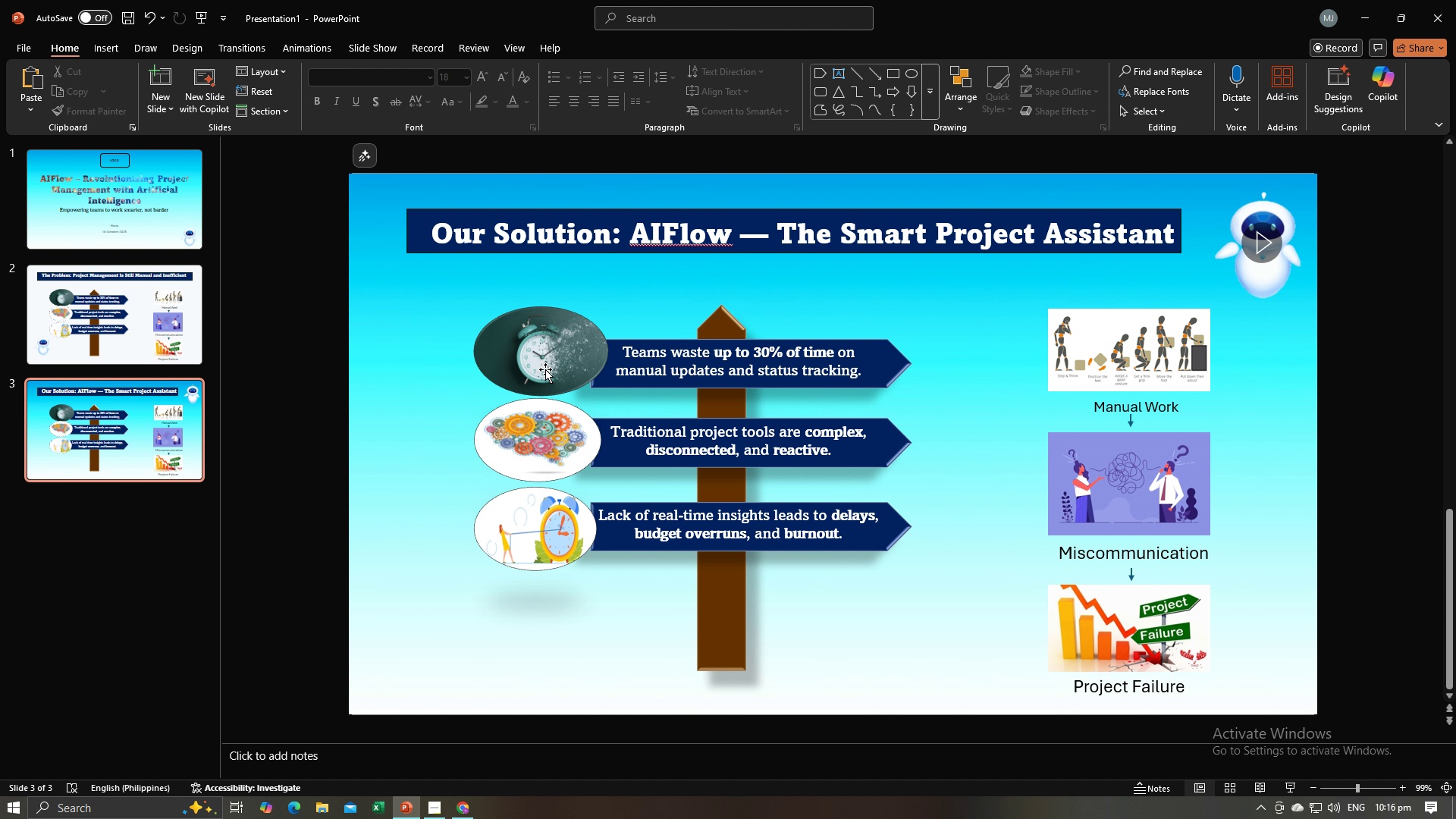 
left_click([548, 363])
 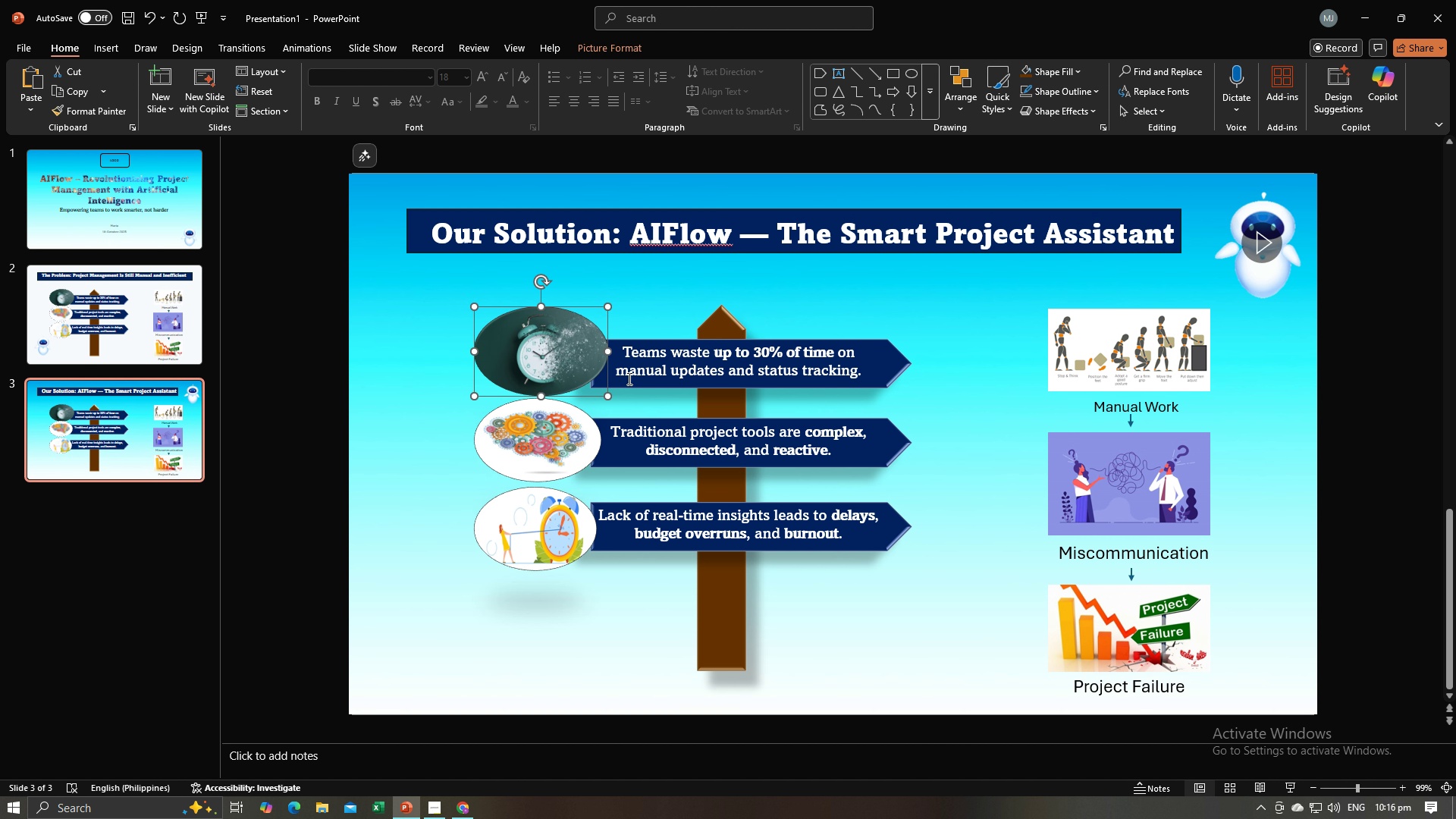 
key(Backspace)
 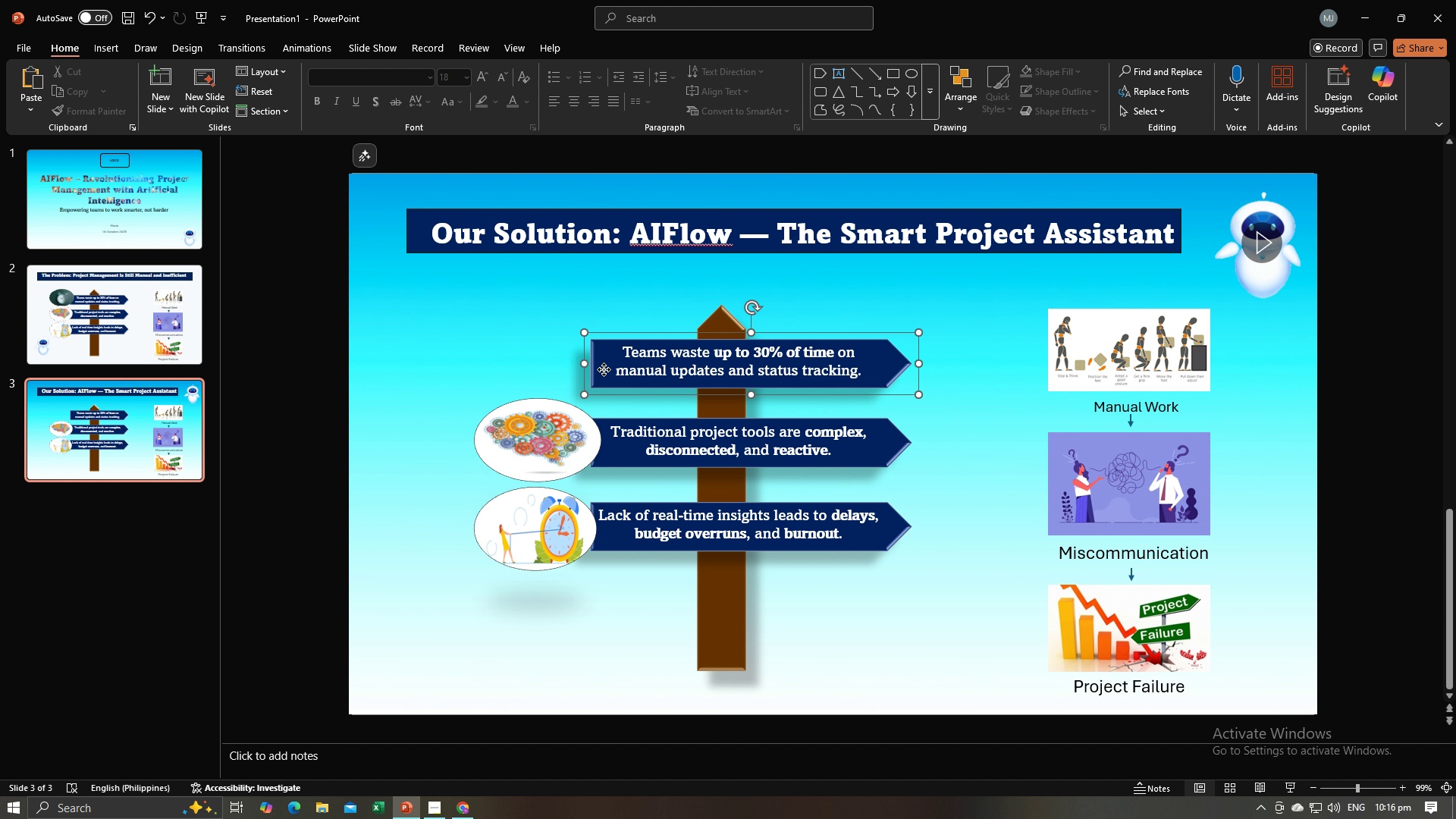 
left_click([604, 369])
 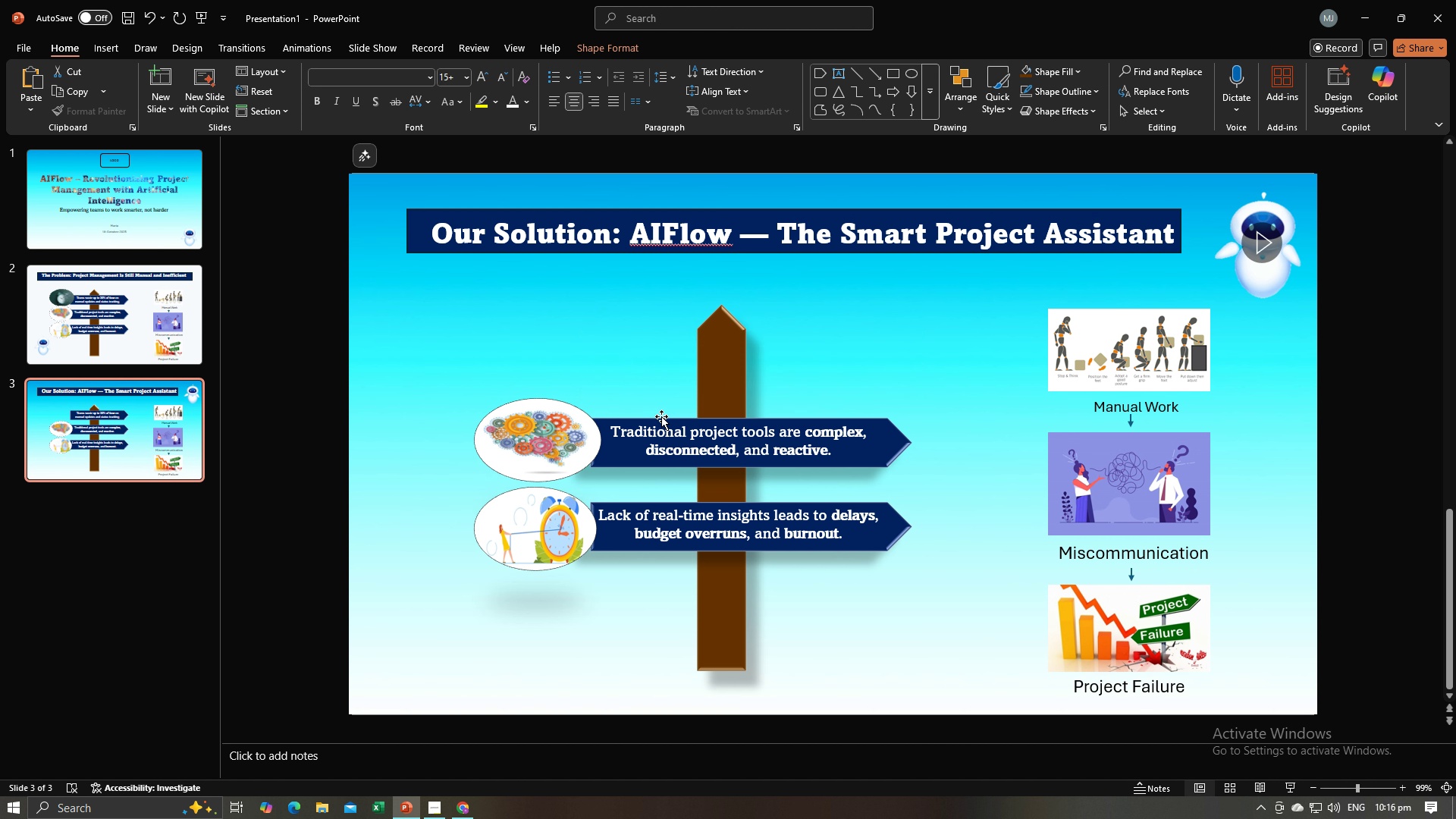 
key(Backspace)
 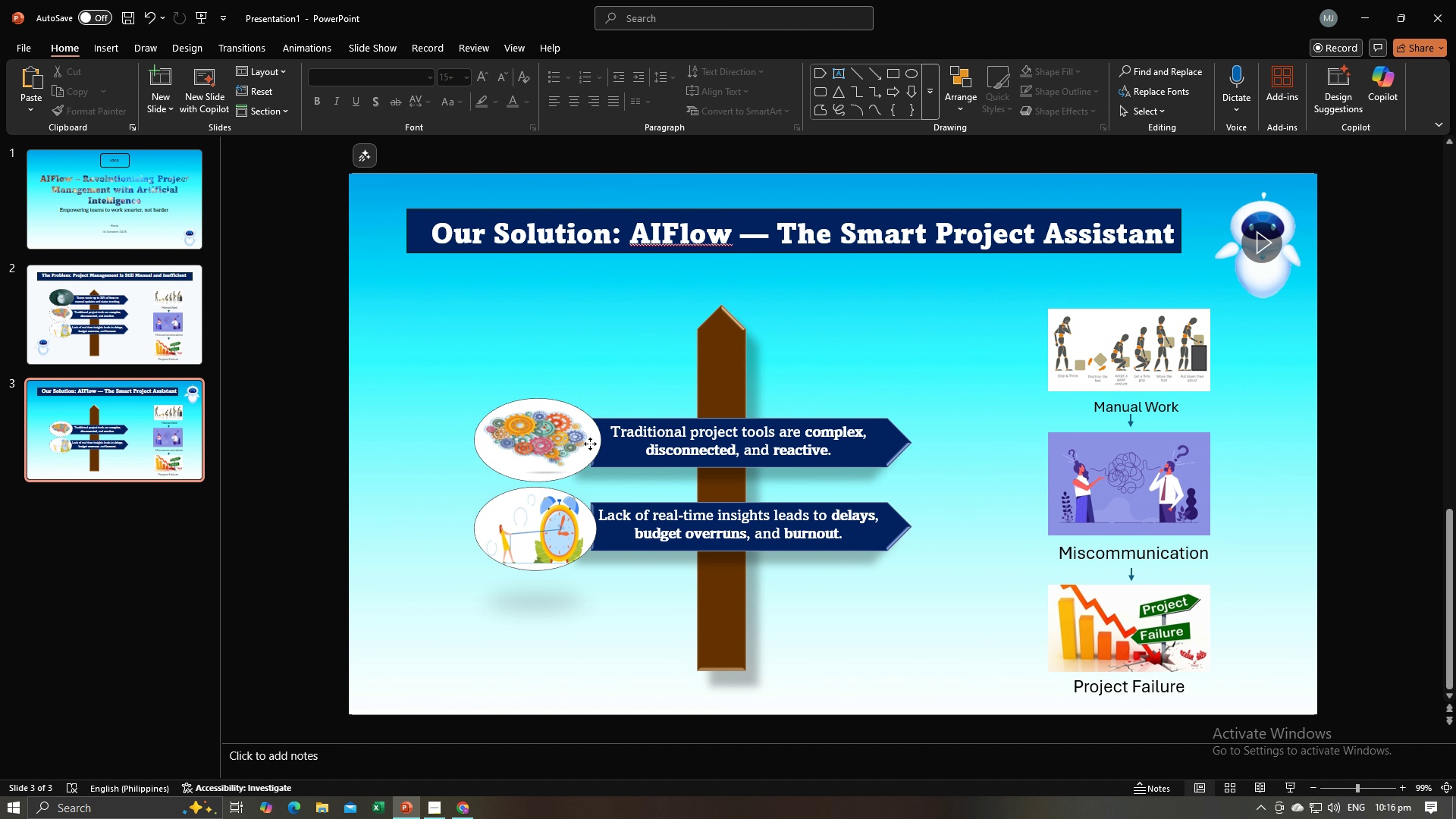 
left_click([590, 444])
 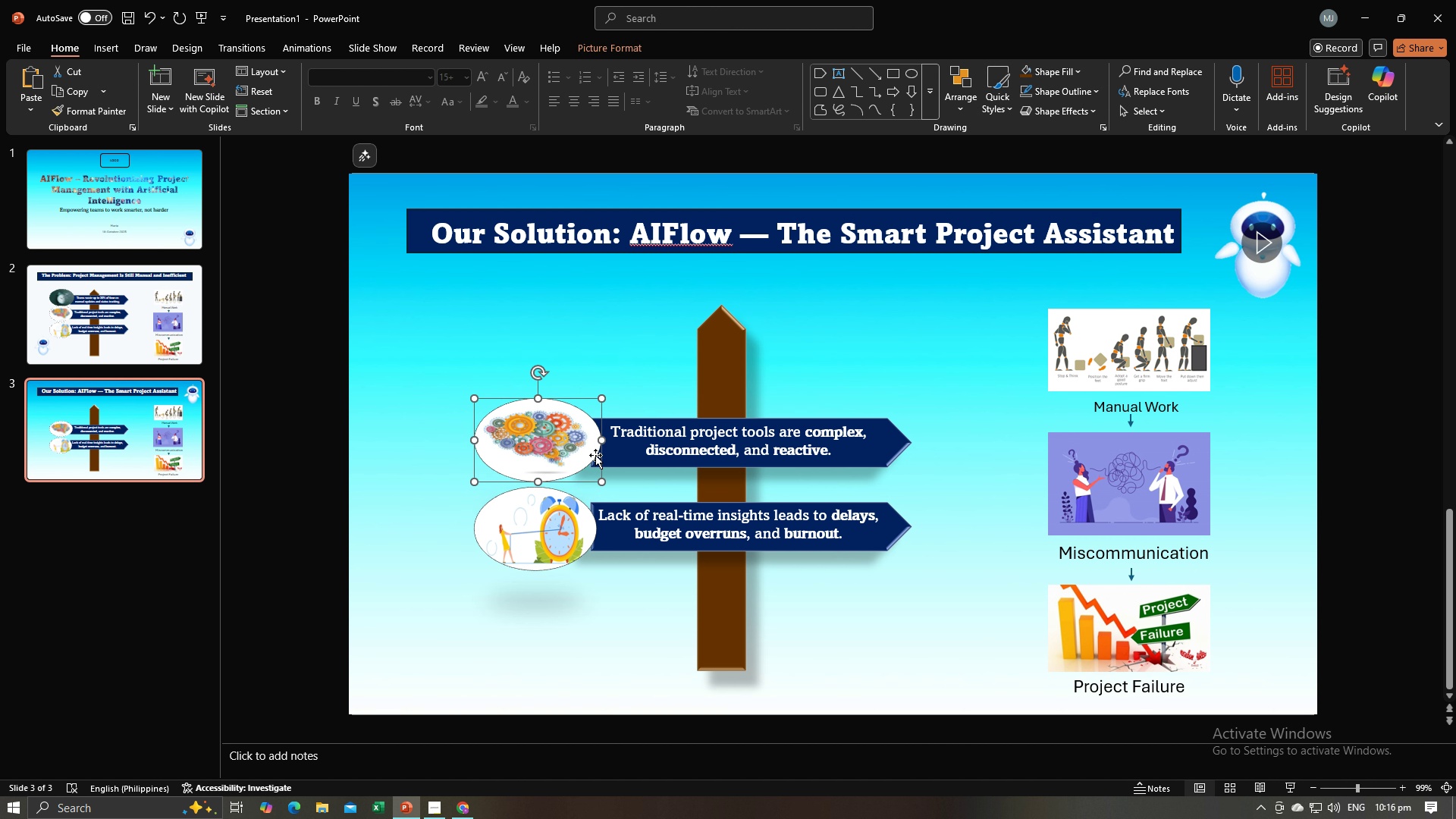 
key(Backspace)
 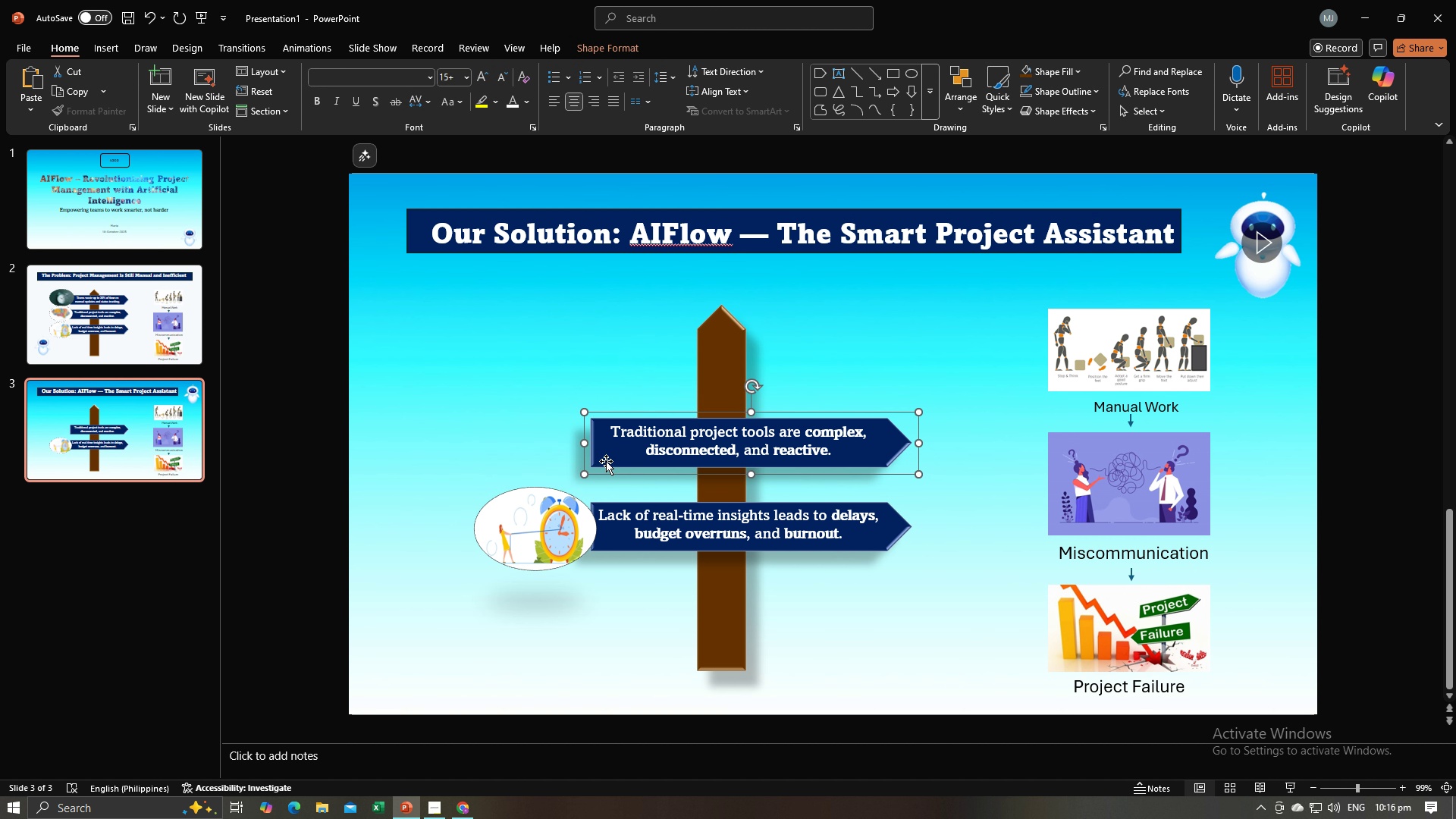 
left_click([606, 461])
 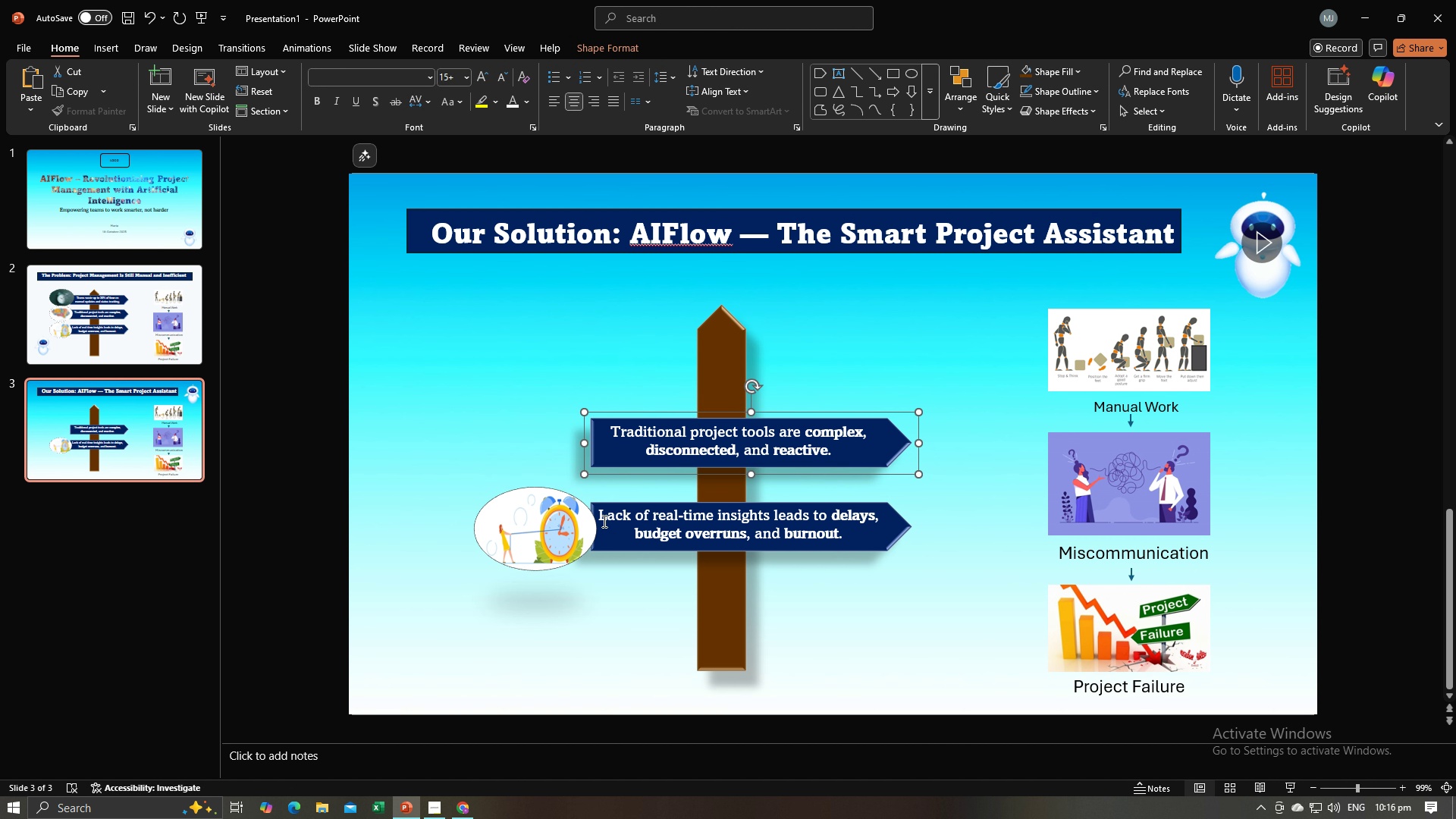 
key(Backspace)
 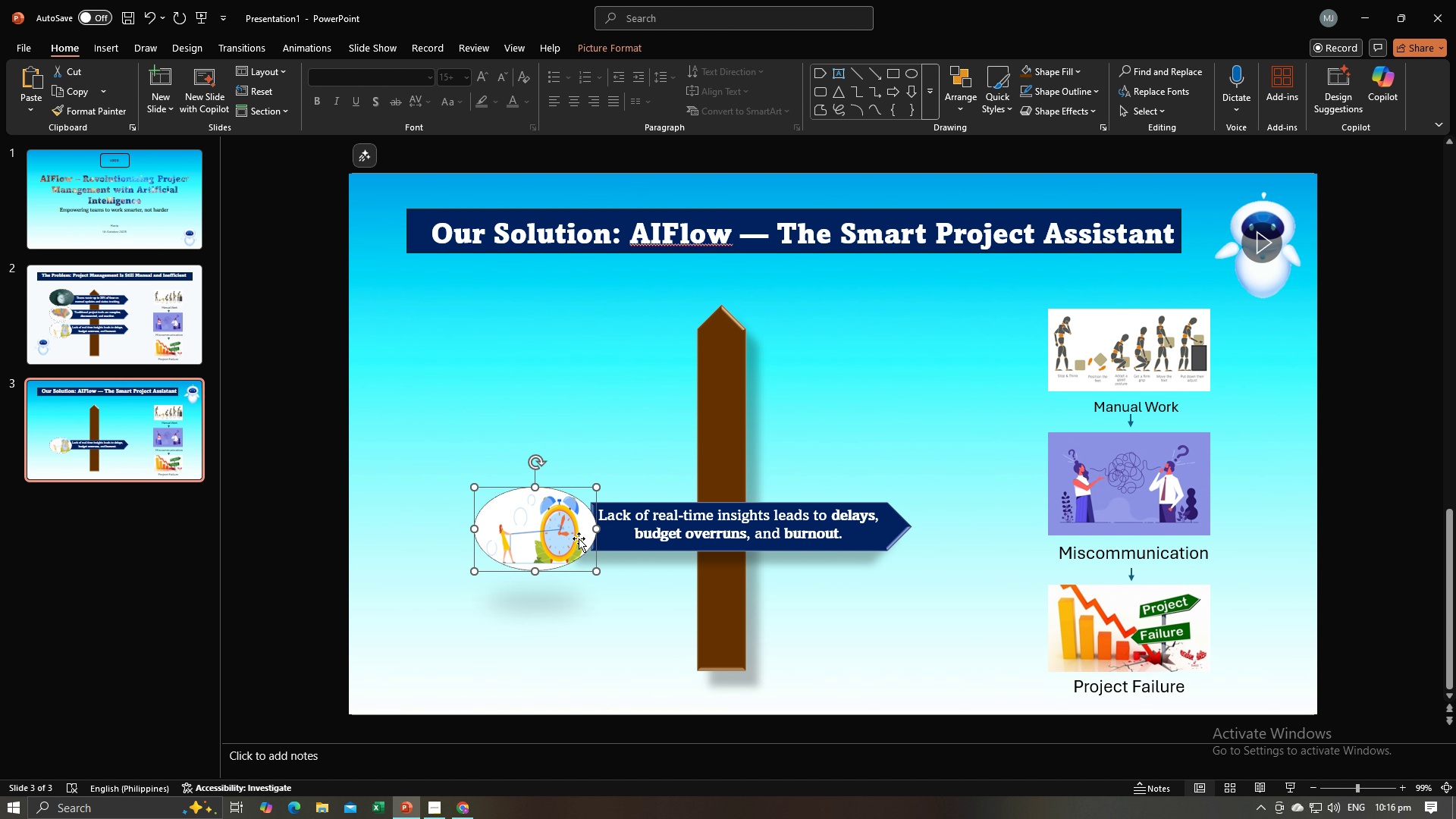 
left_click([579, 538])
 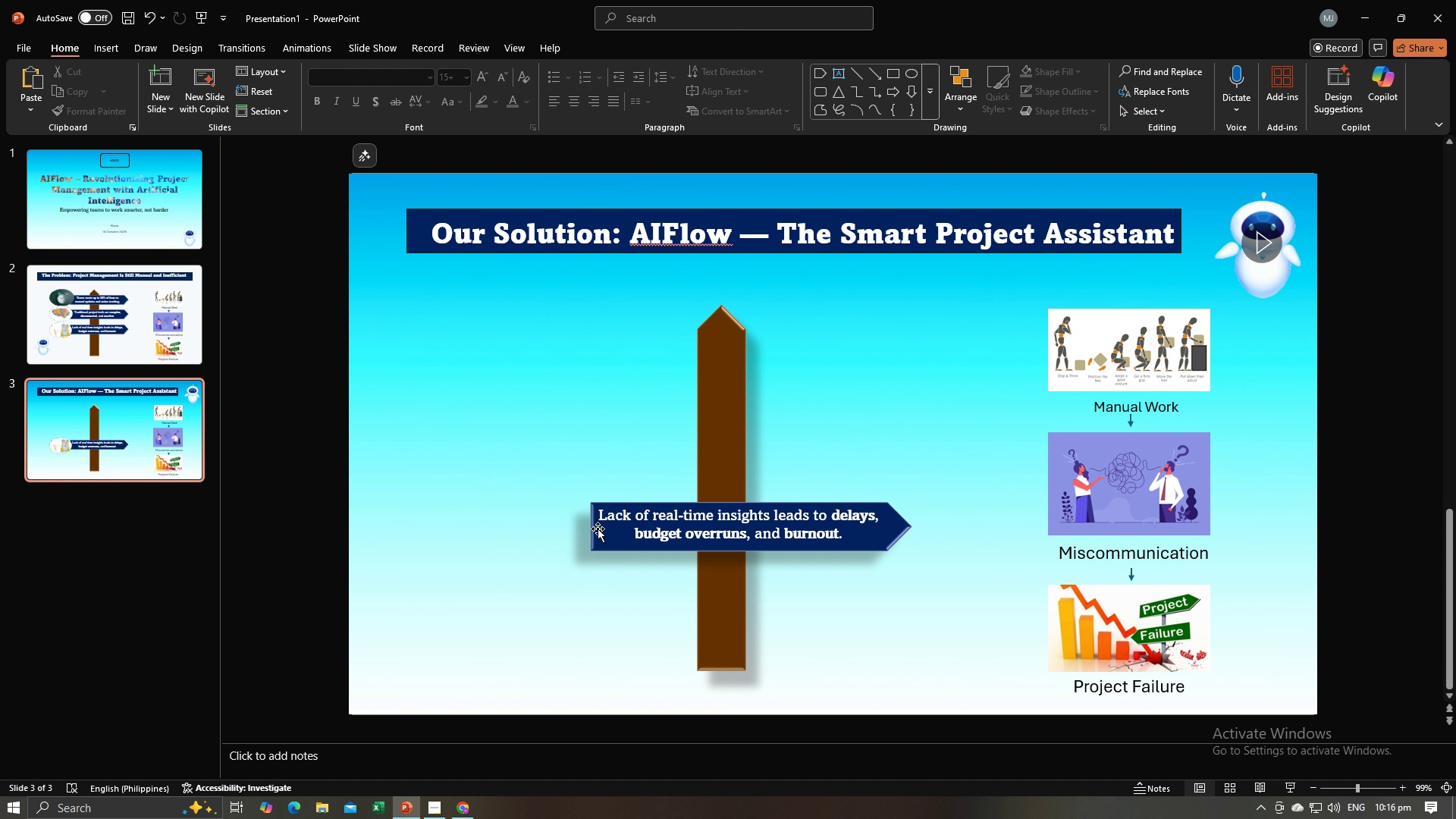 
key(Backspace)
 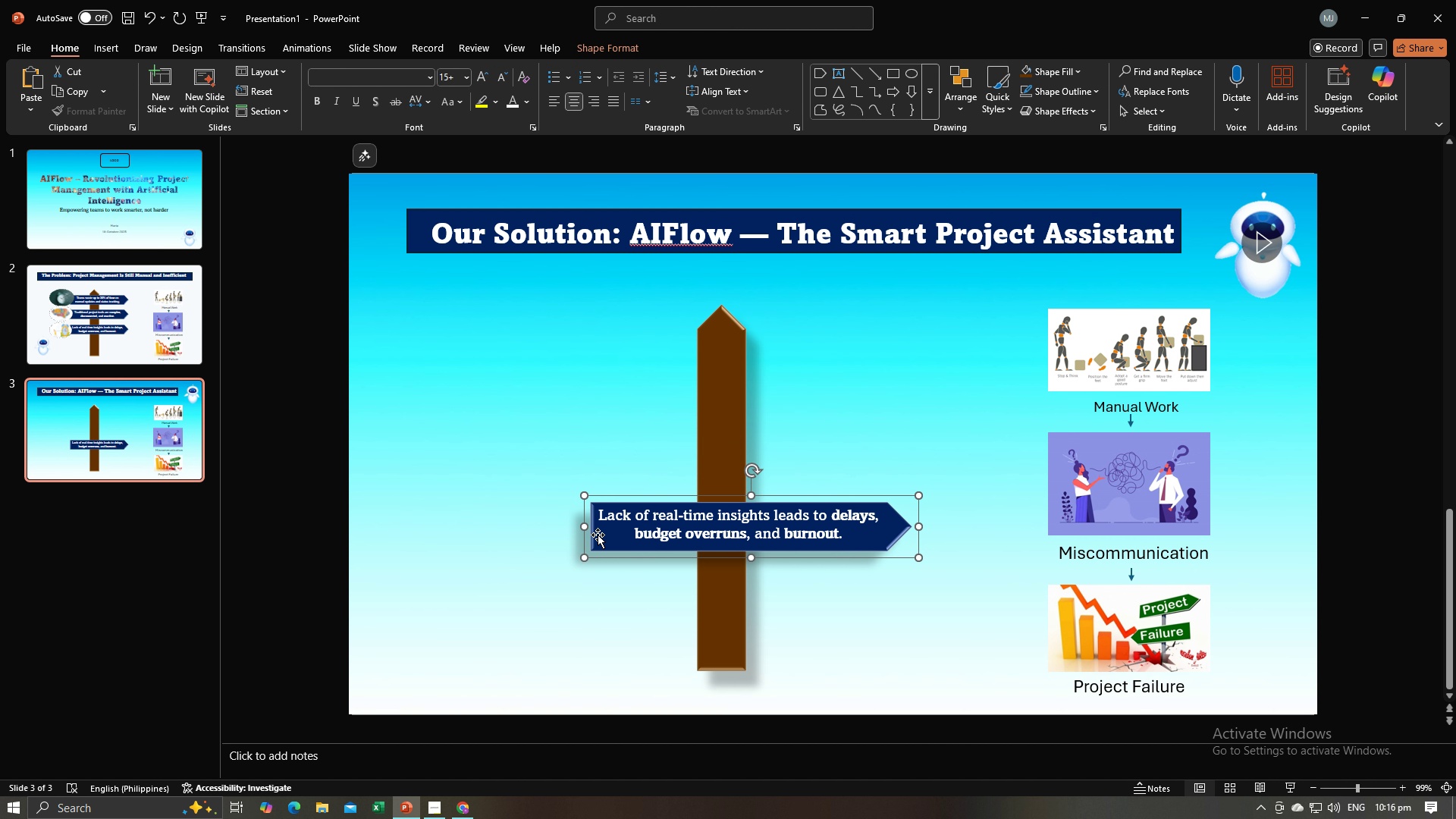 
left_click([598, 535])
 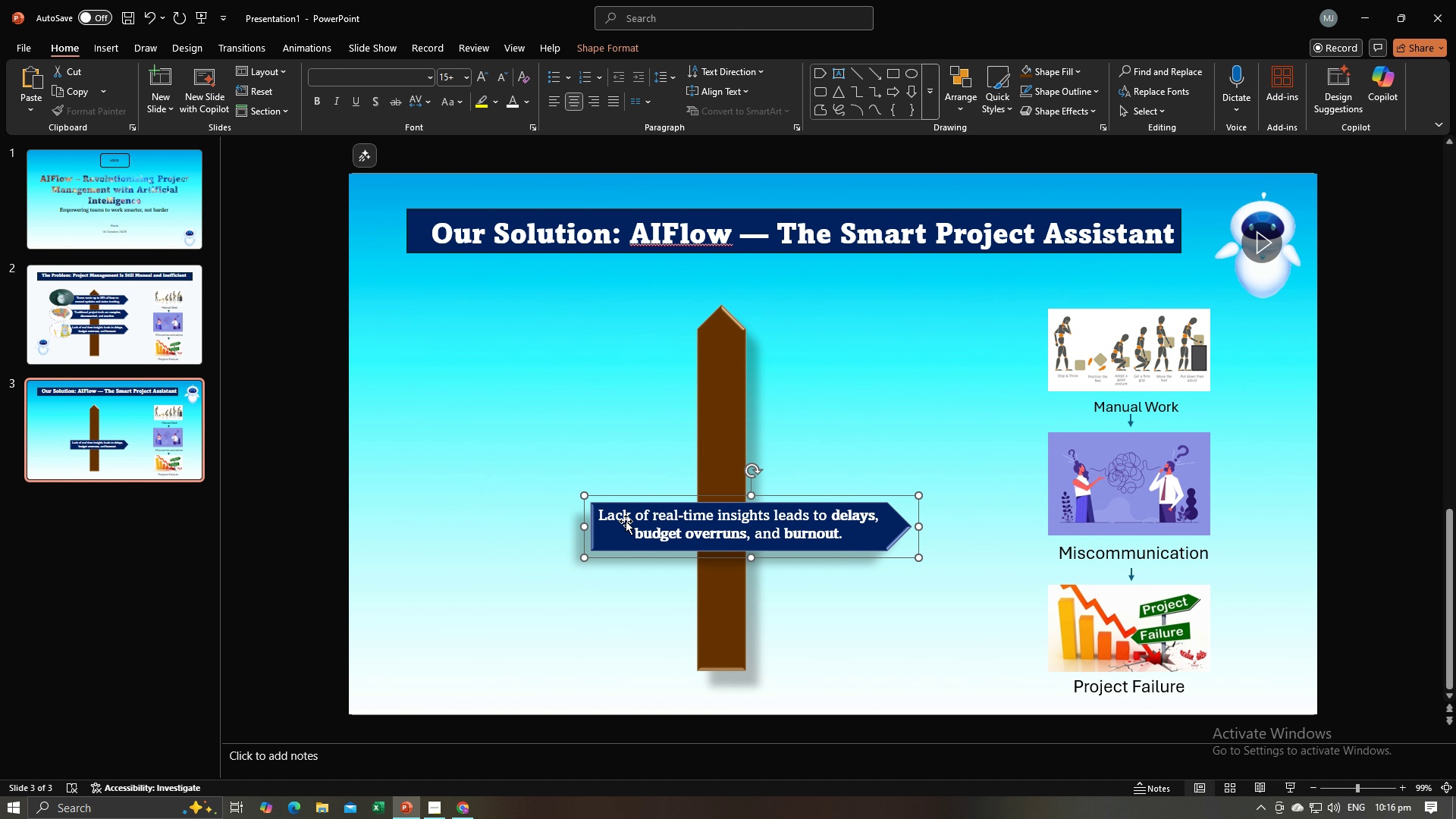 
key(Backspace)
 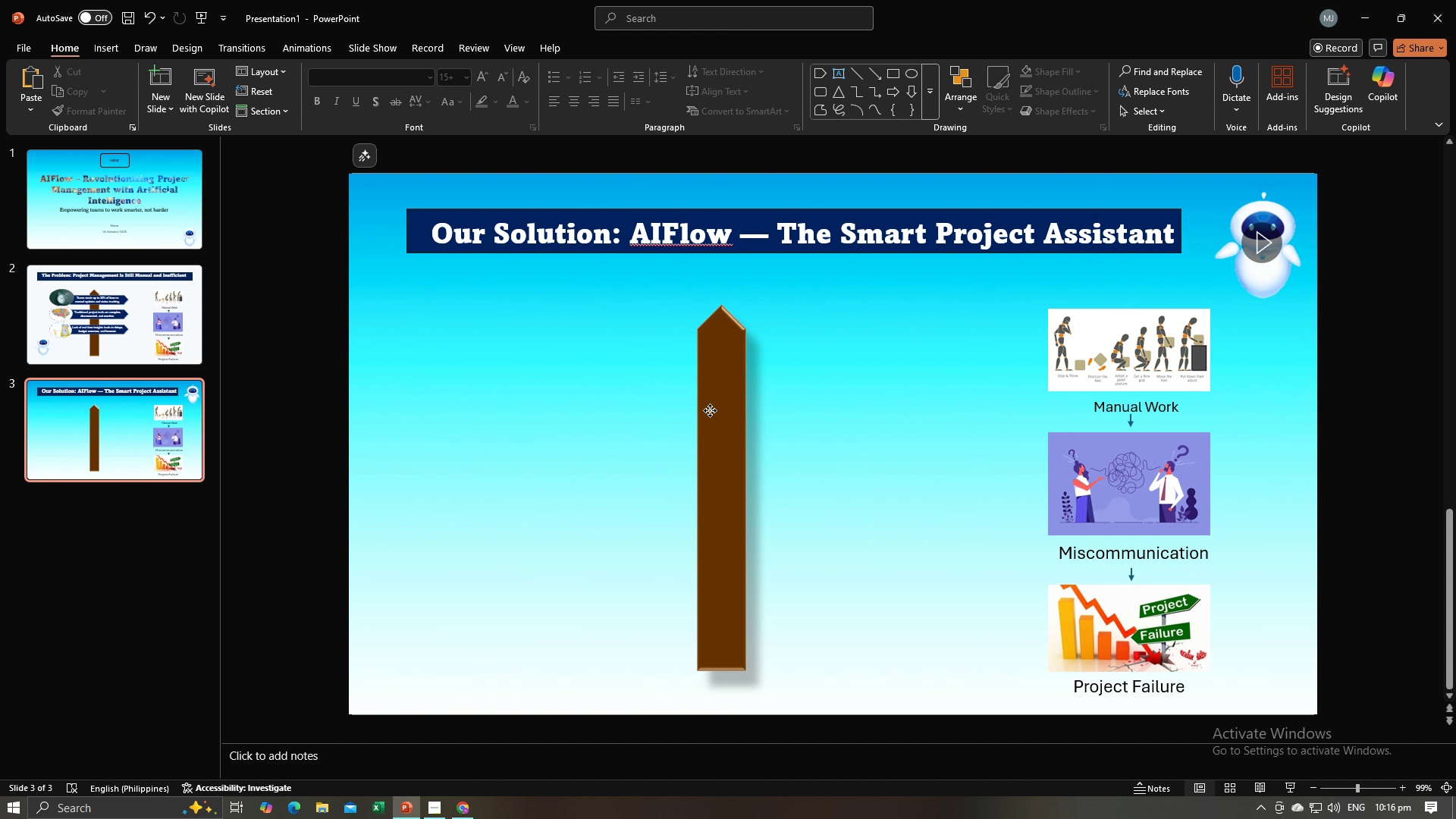 
left_click([710, 410])
 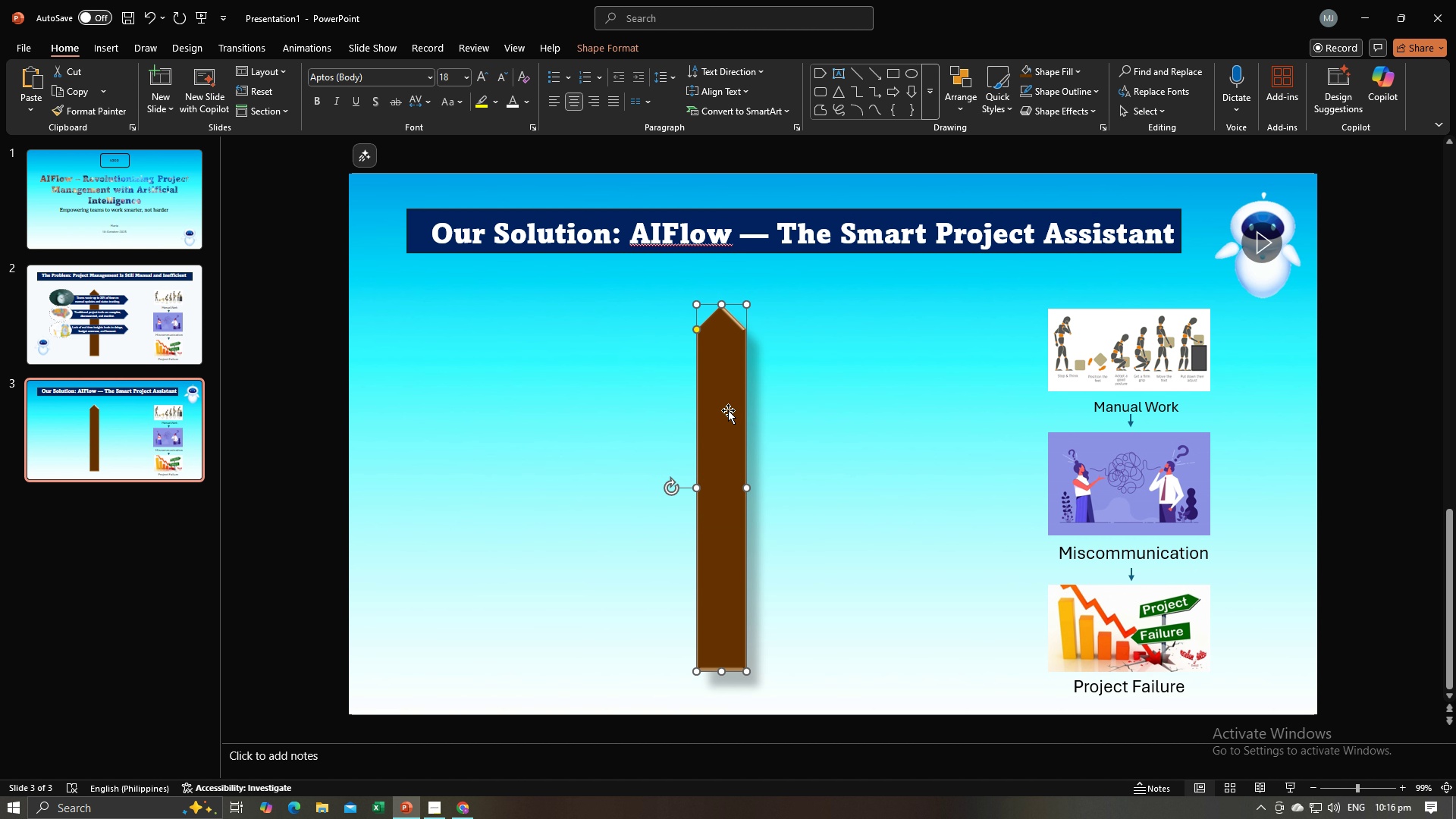 
key(Backspace)
 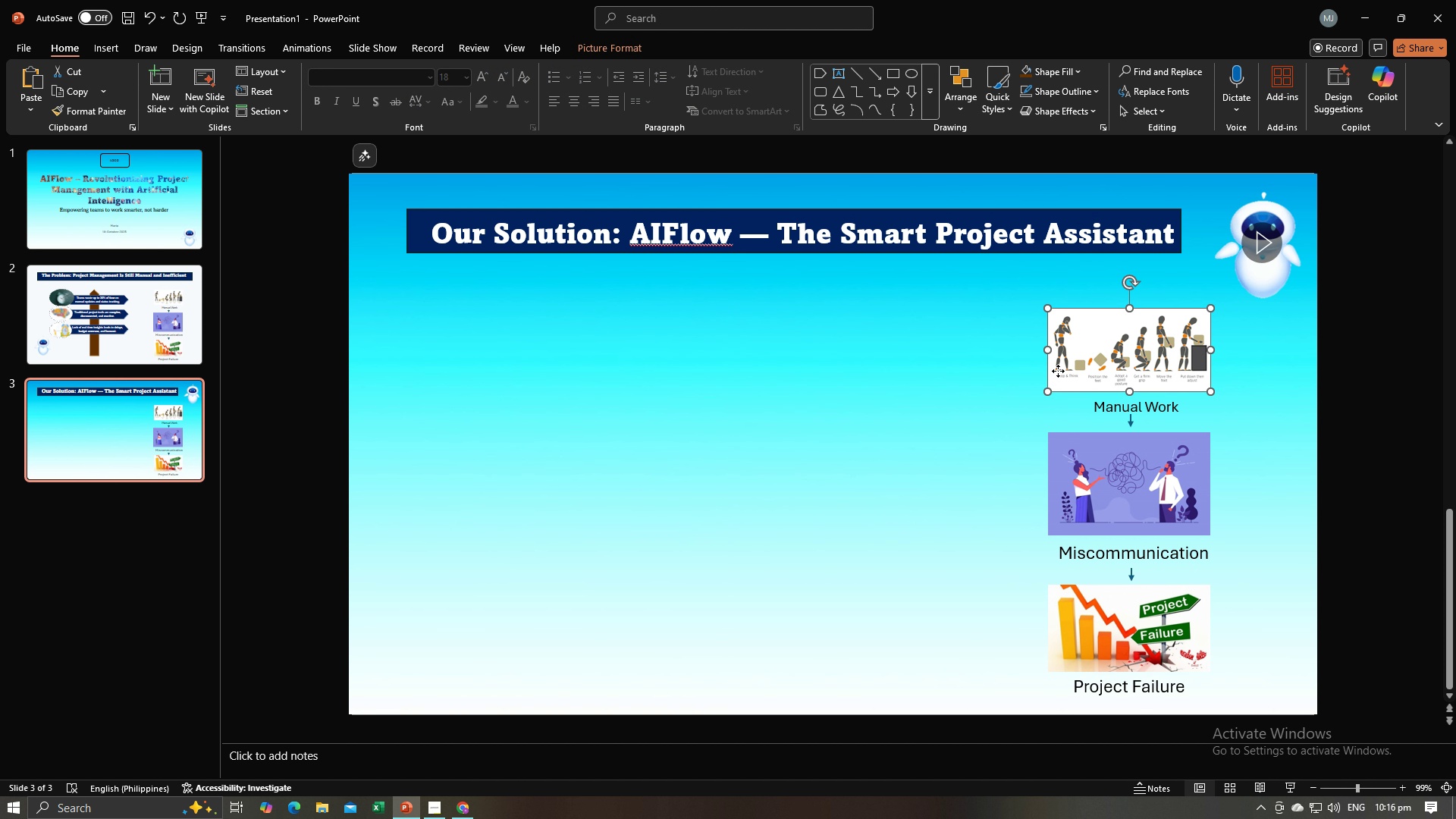 
left_click([1058, 371])
 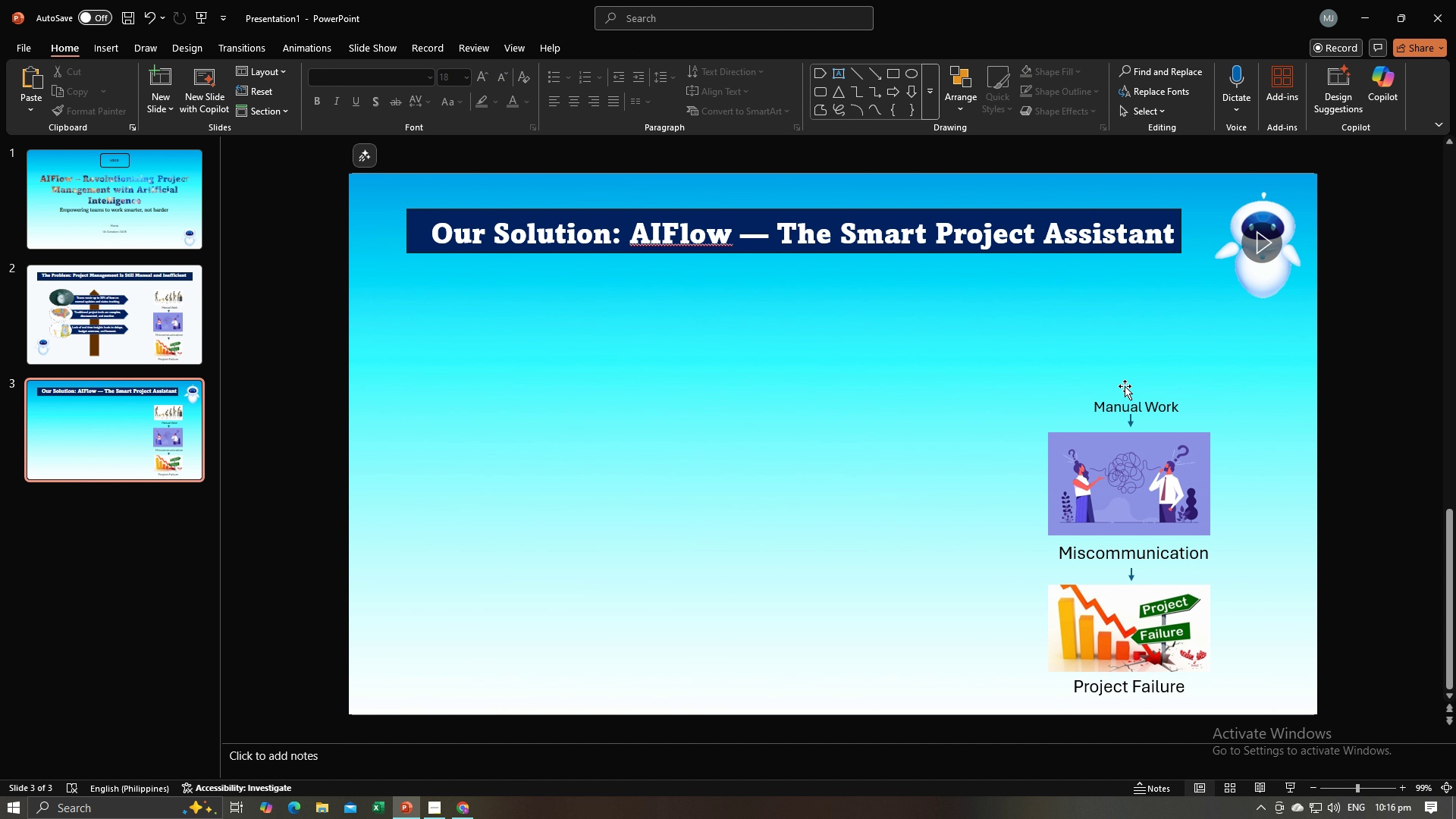 
key(Backspace)
 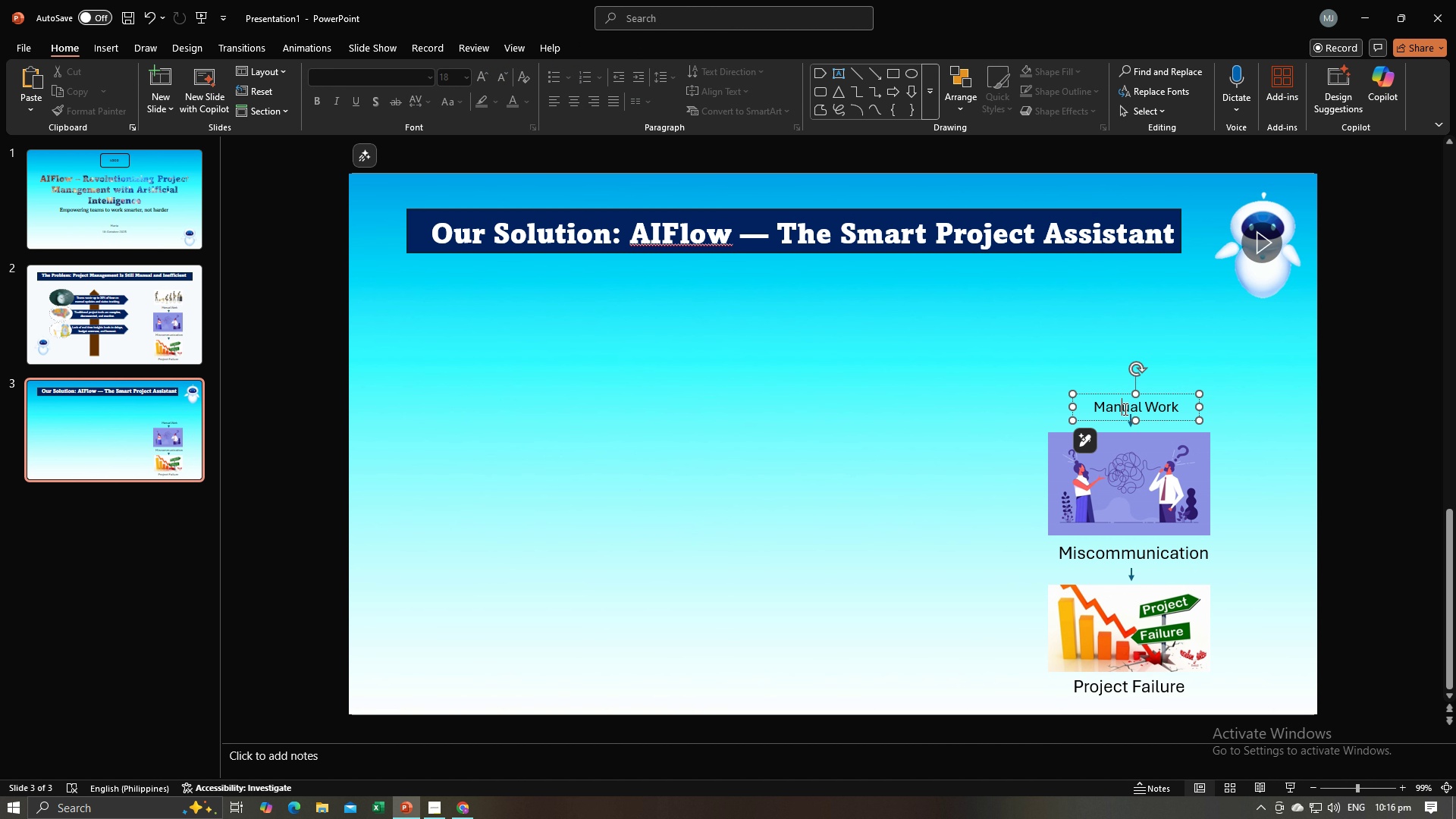 
left_click([1124, 409])
 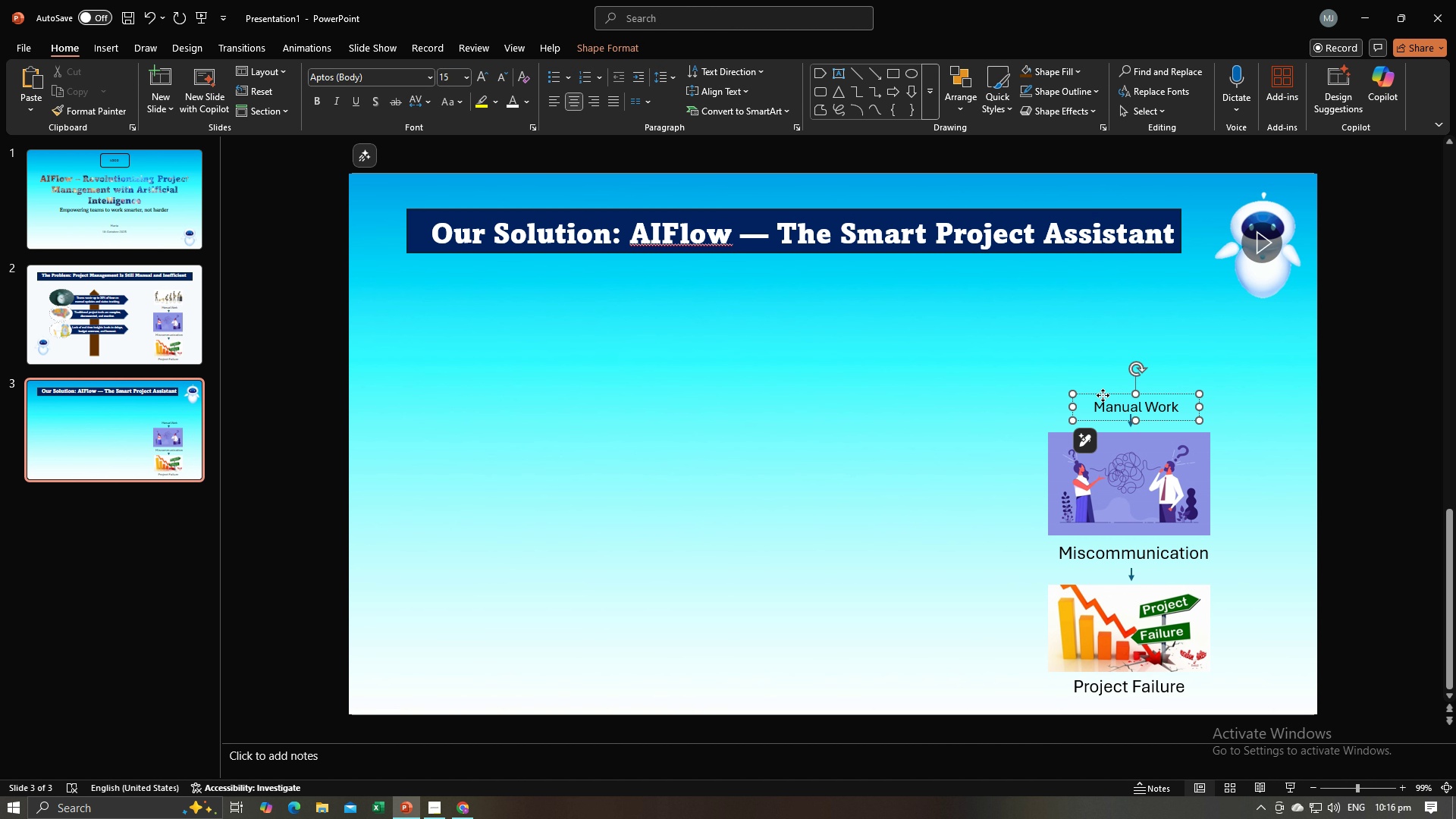 
left_click([1103, 395])
 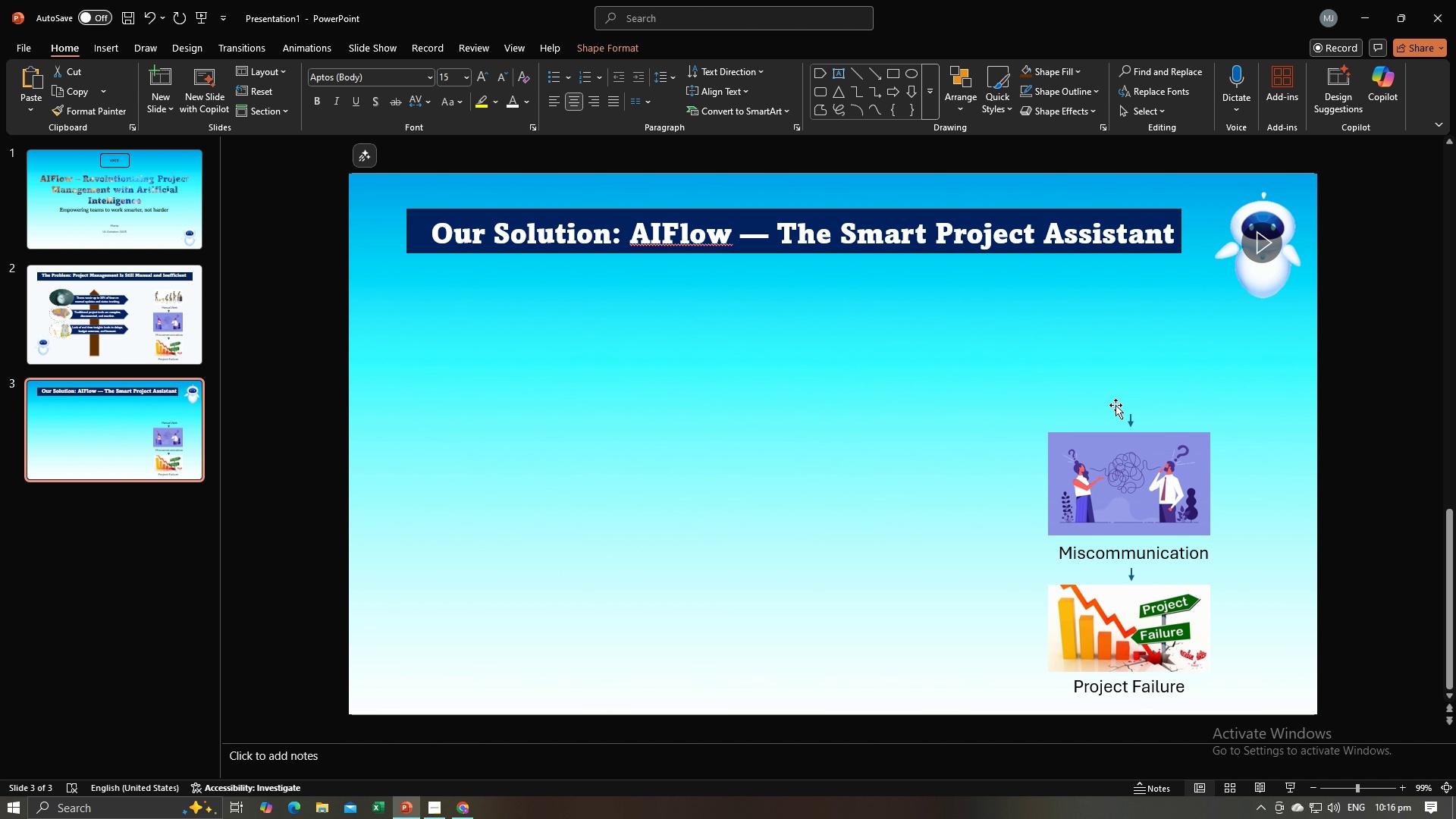 
key(Backspace)
 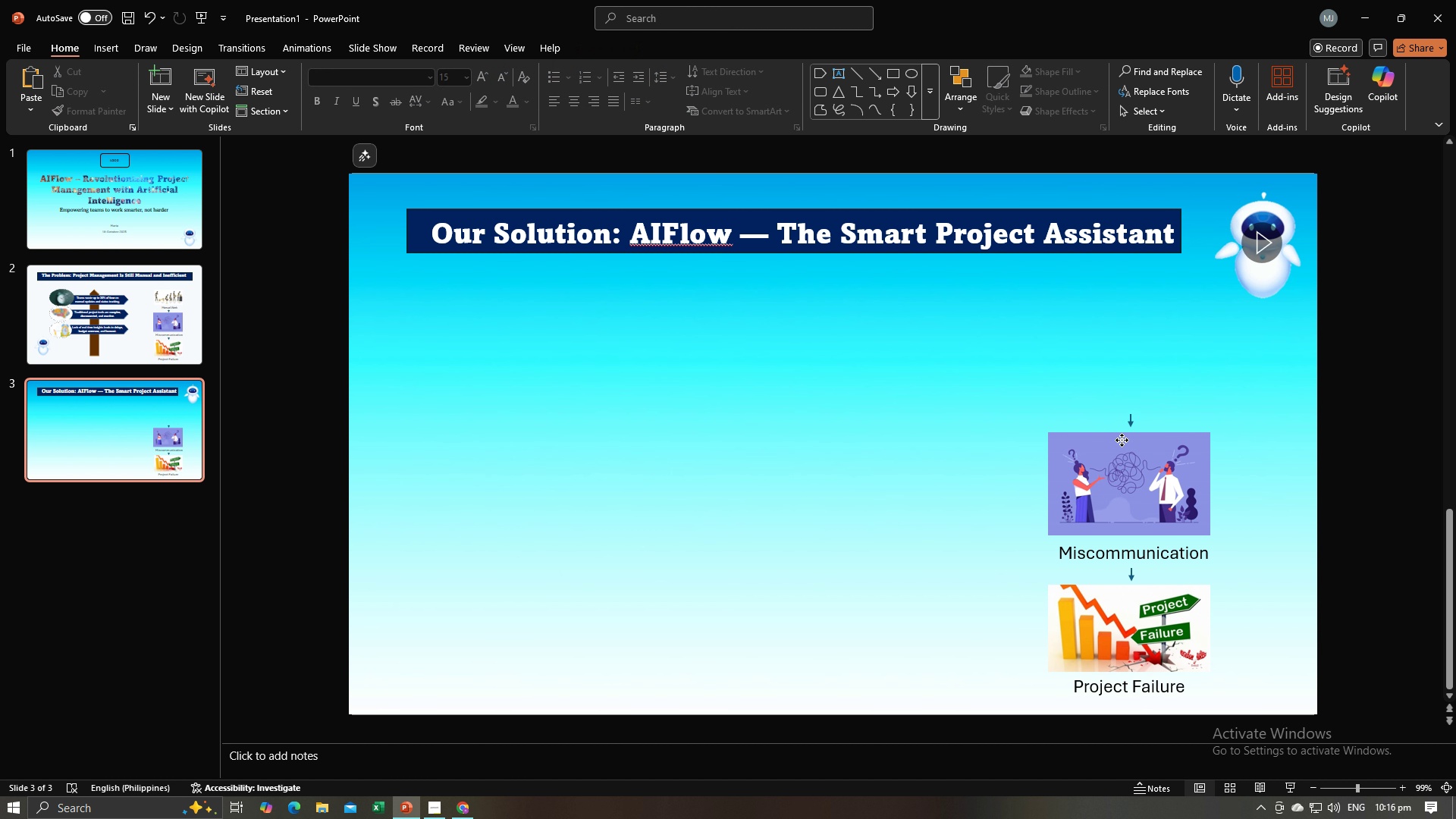 
left_click([1122, 440])
 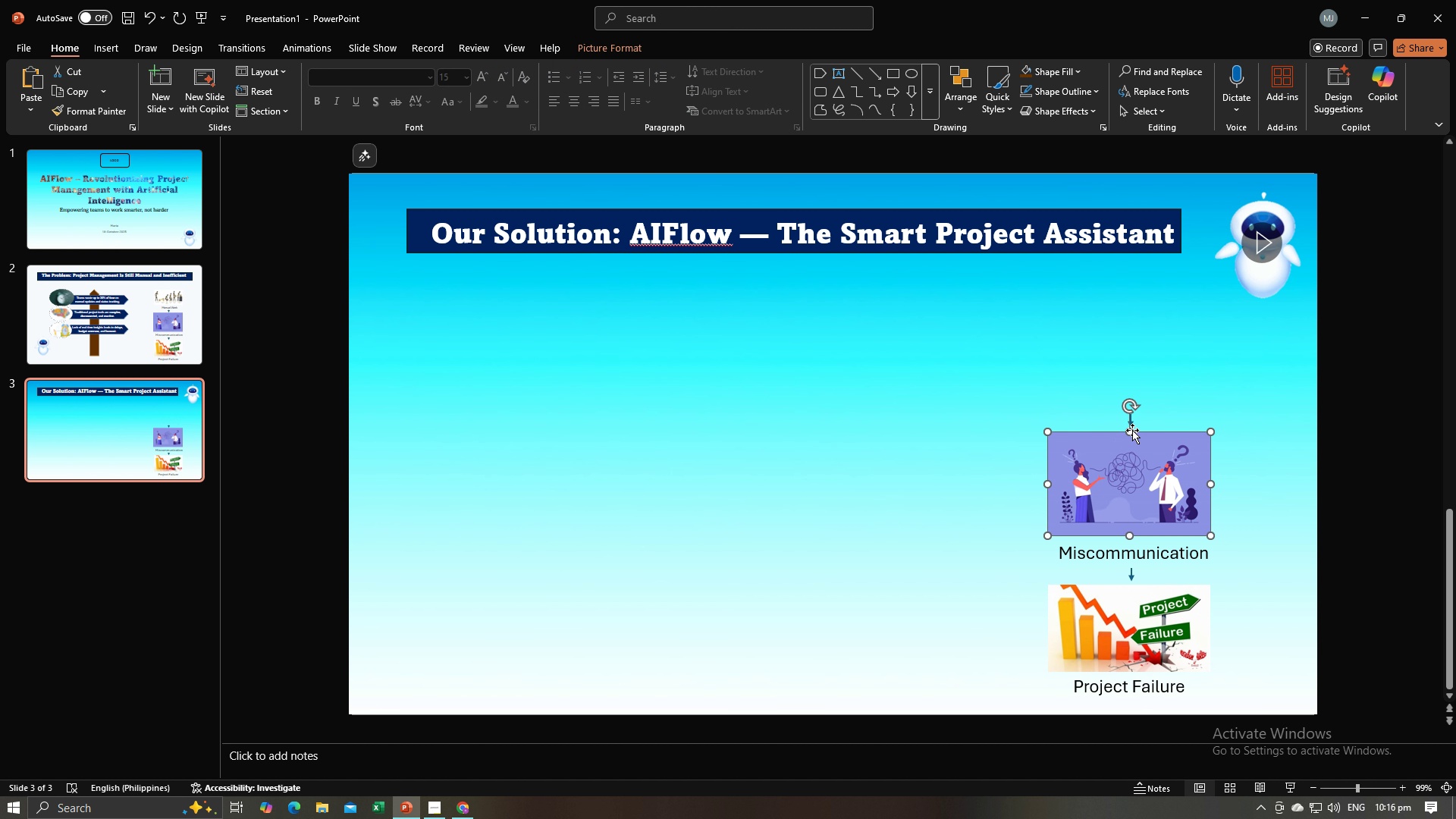 
key(Backspace)
 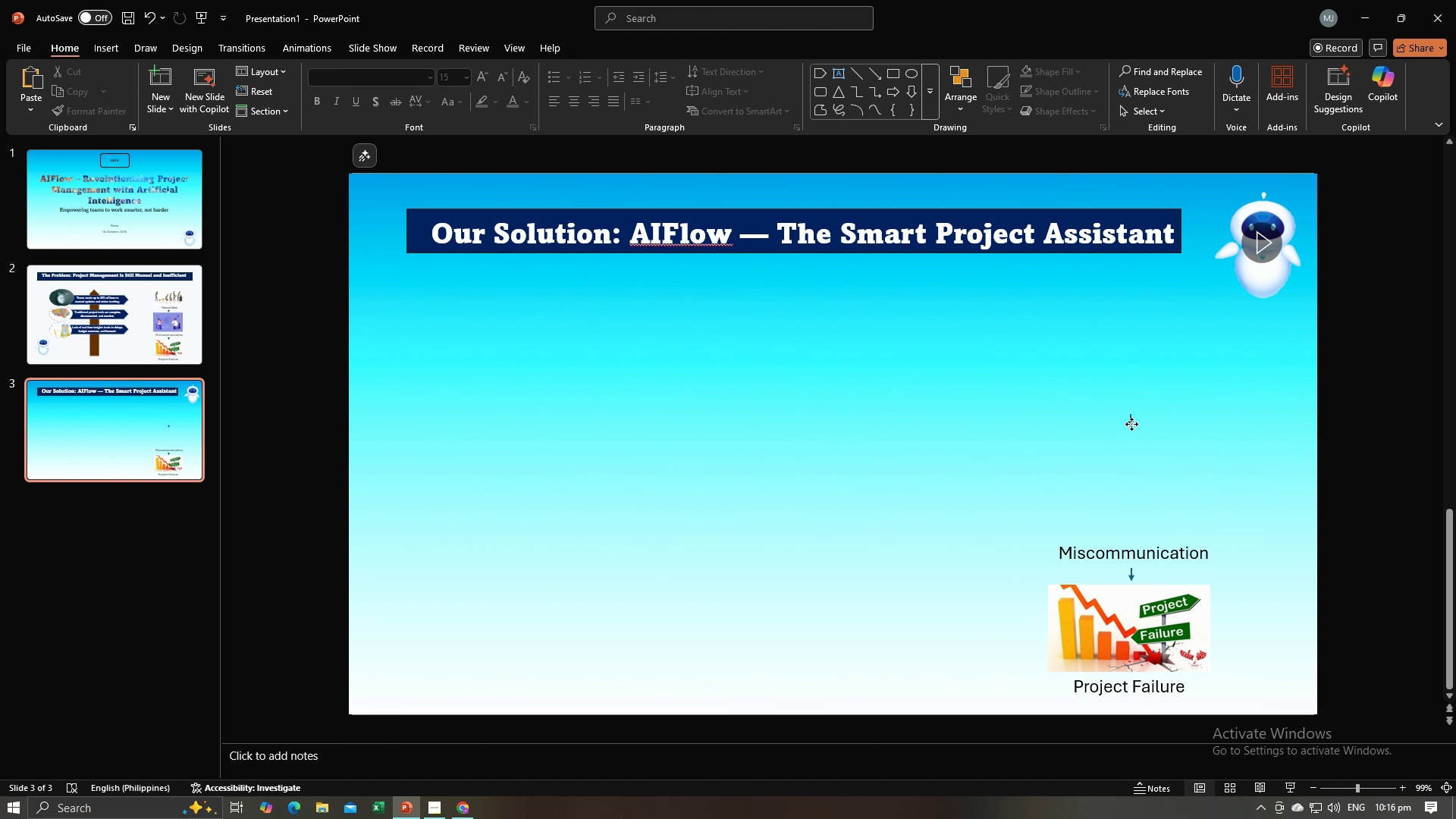 
left_click([1131, 424])
 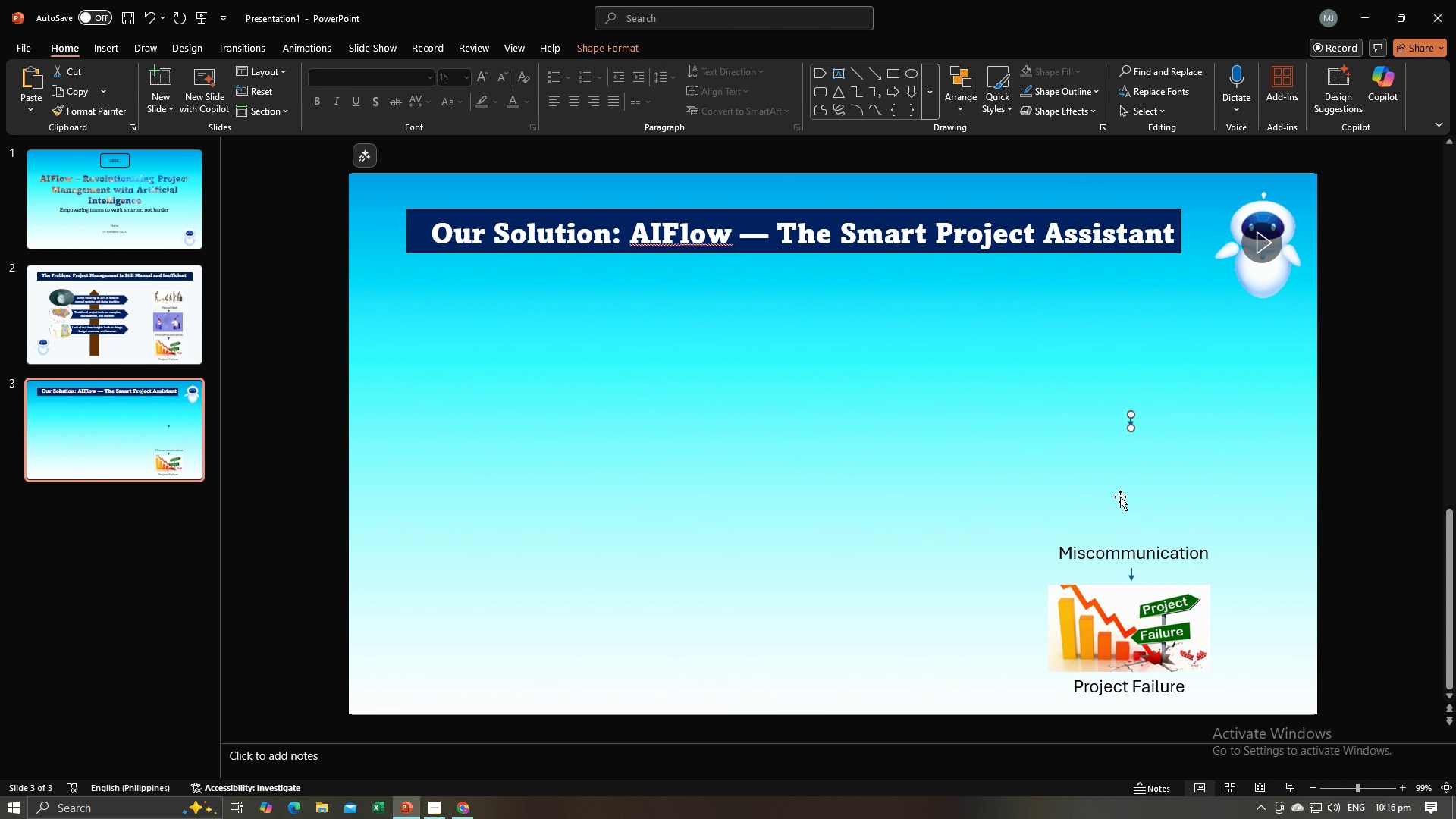 
key(Backspace)
 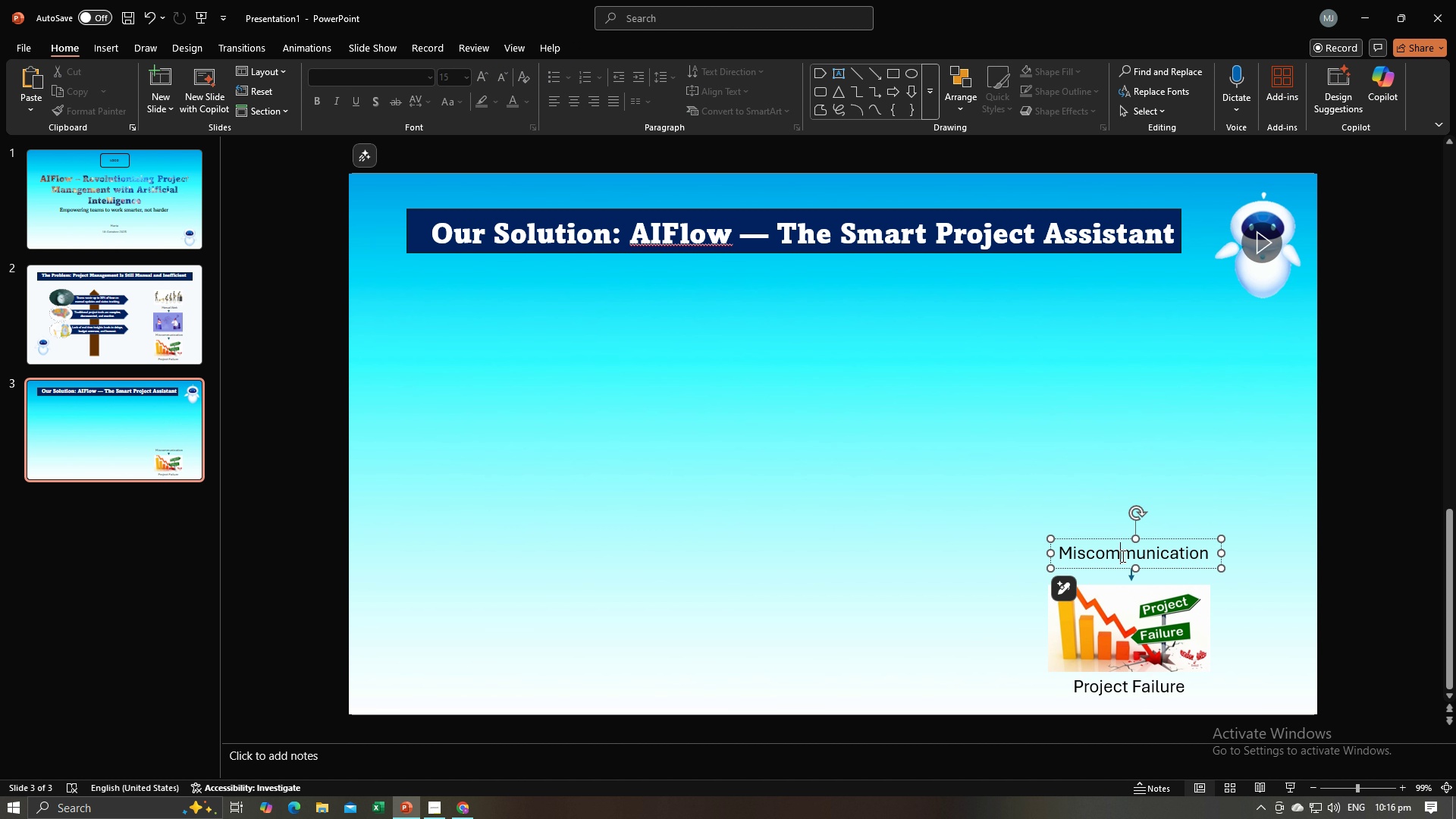 
left_click([1122, 556])
 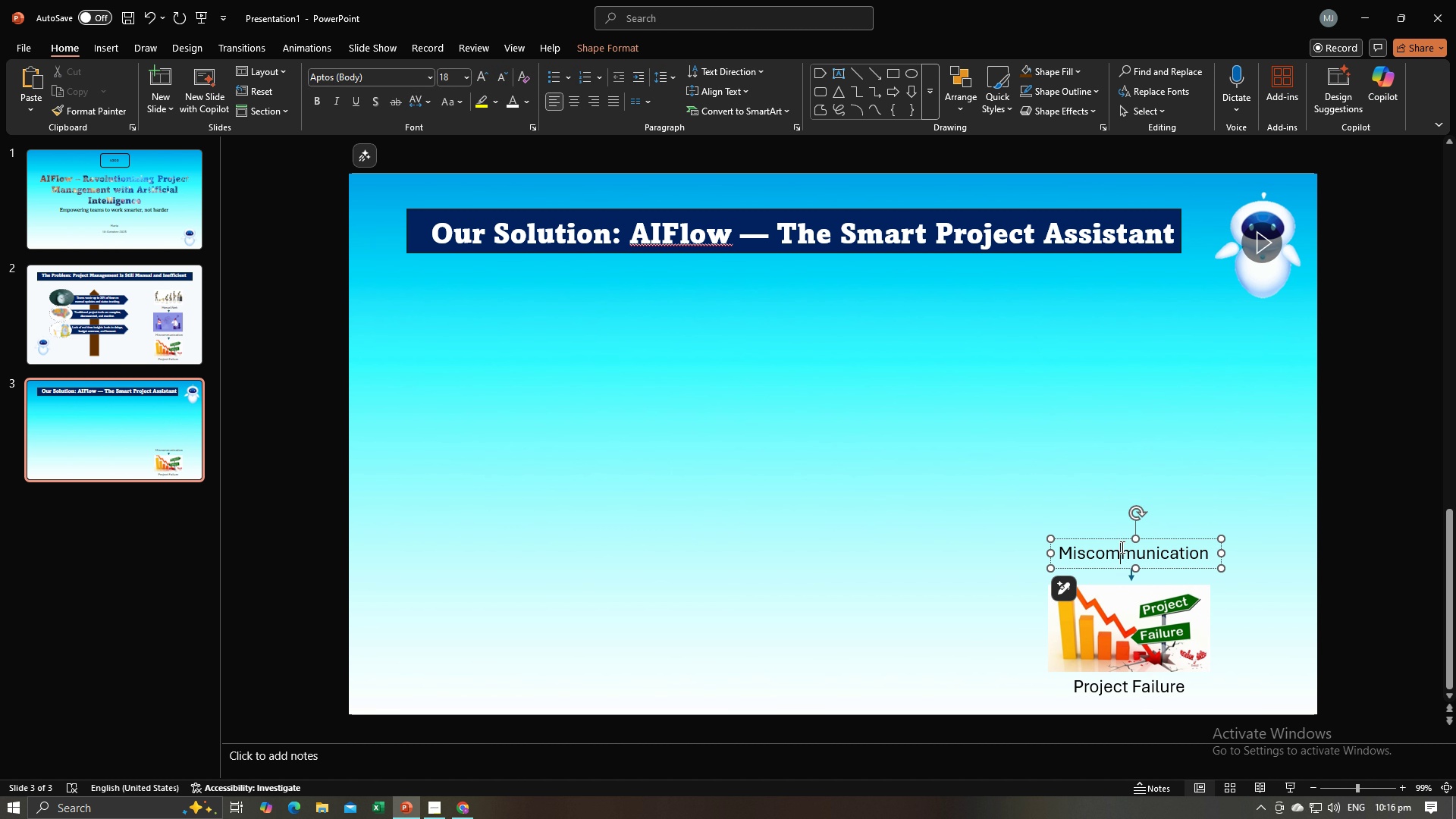 
key(Backspace)
 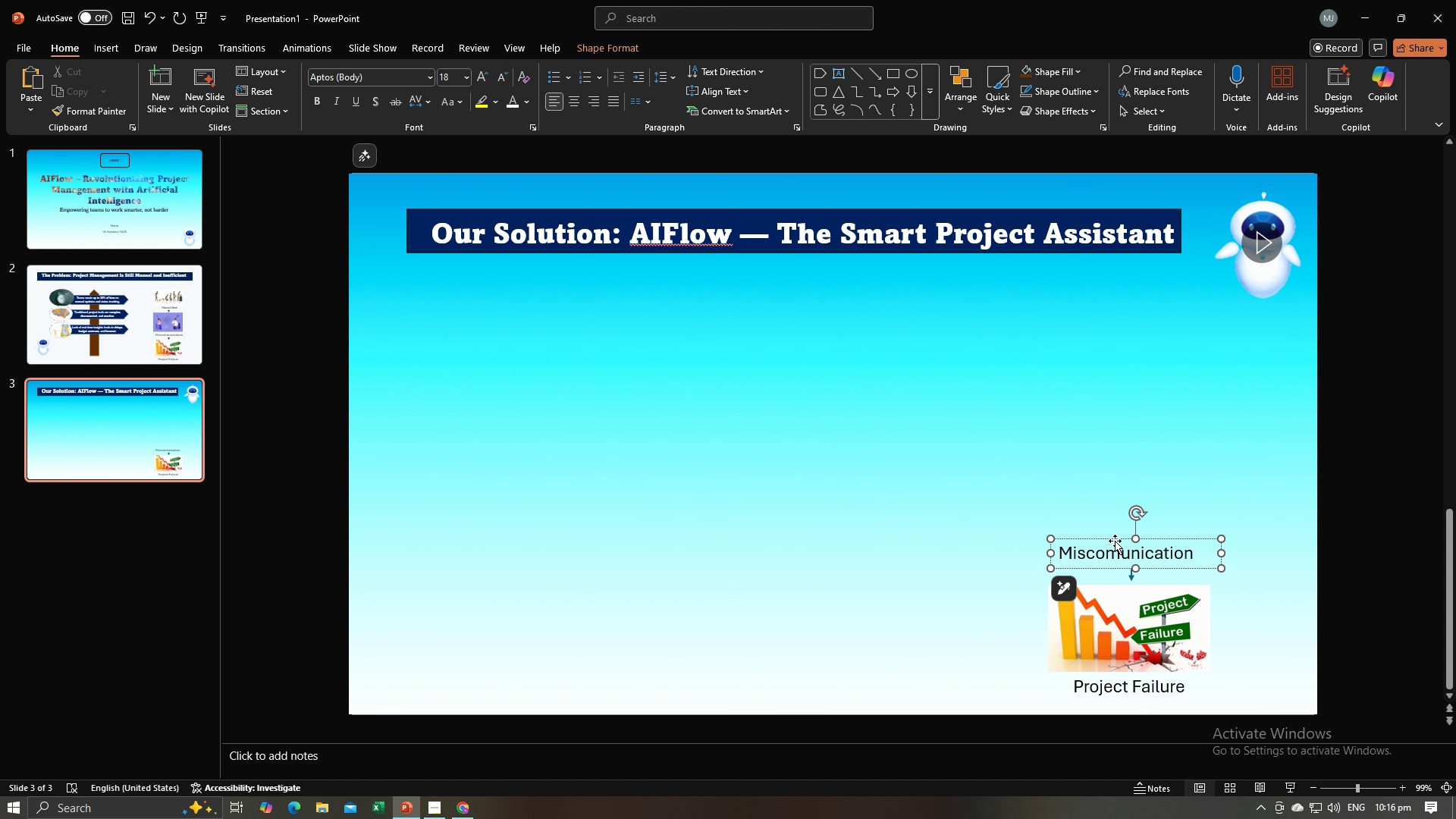 
left_click([1115, 541])
 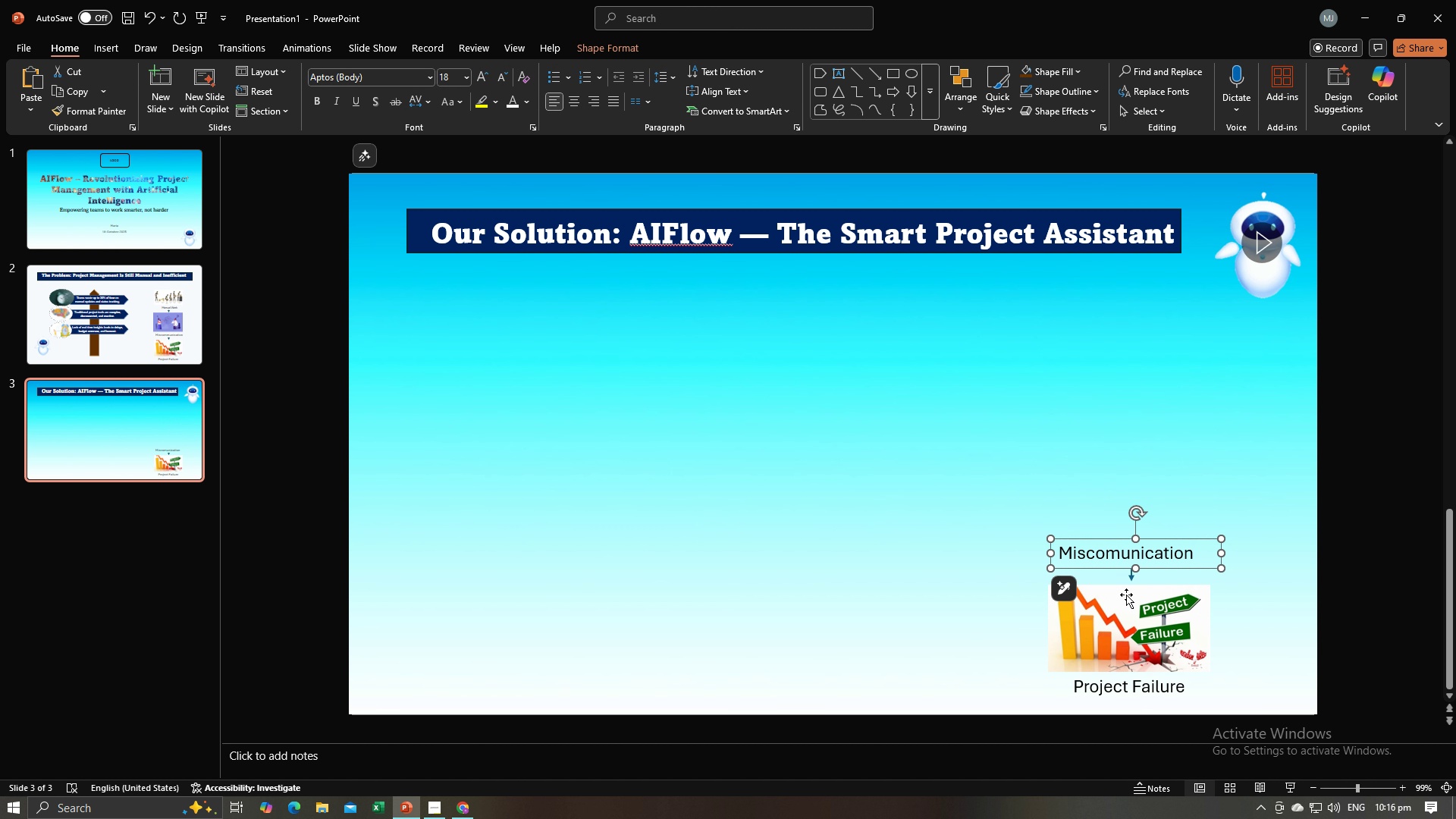 
key(Backspace)
 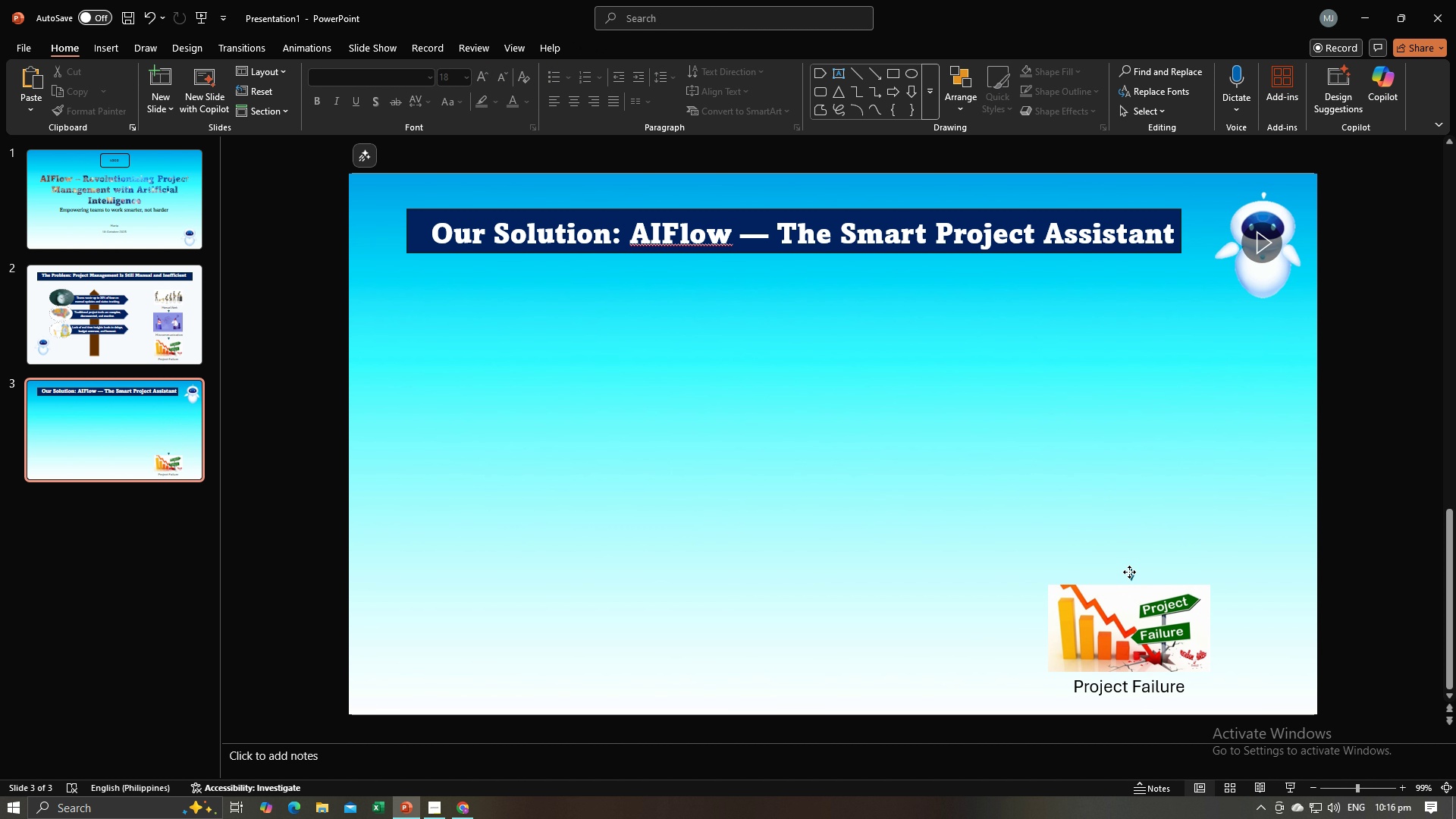 
left_click([1129, 572])
 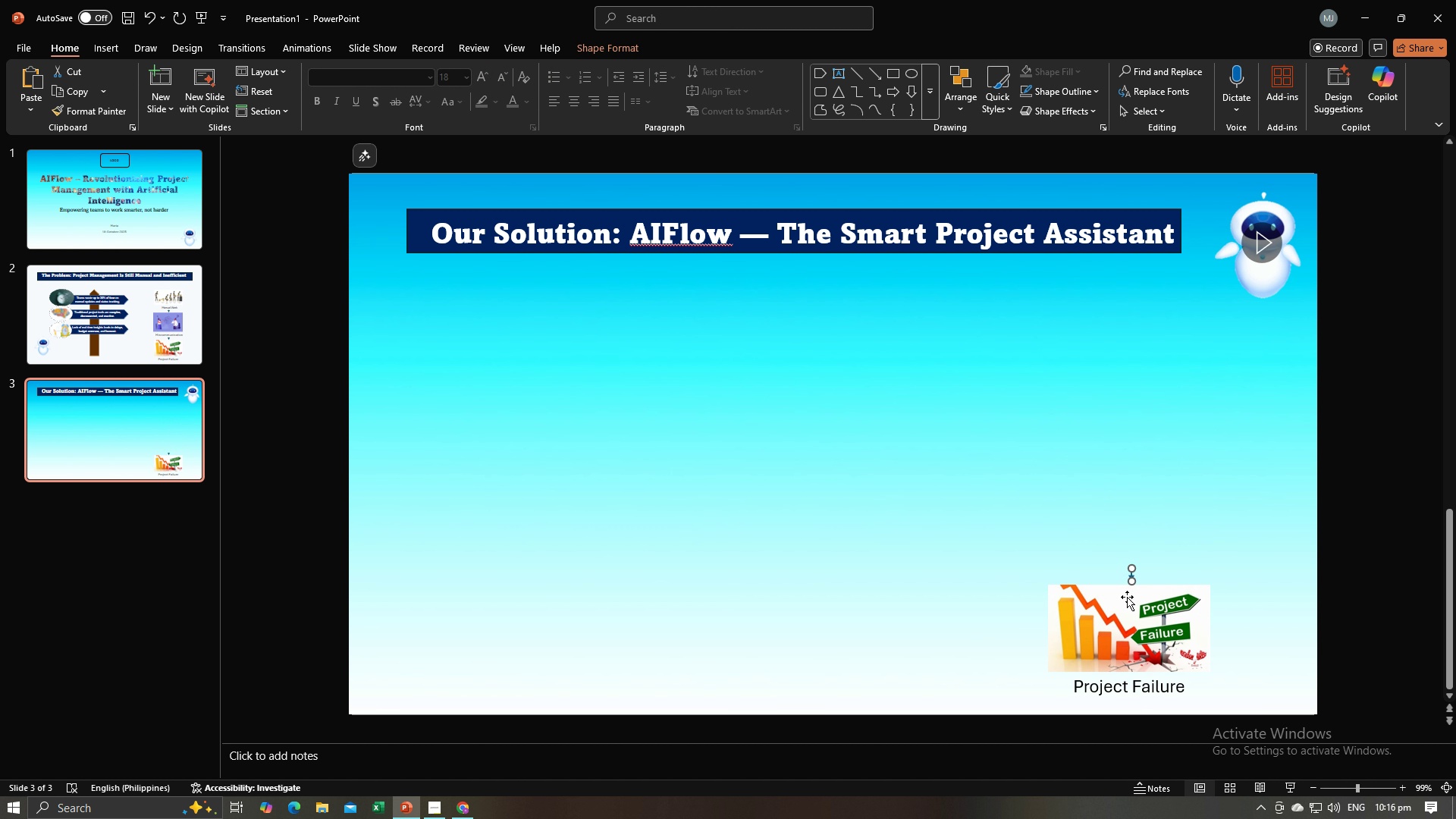 
key(Backspace)
 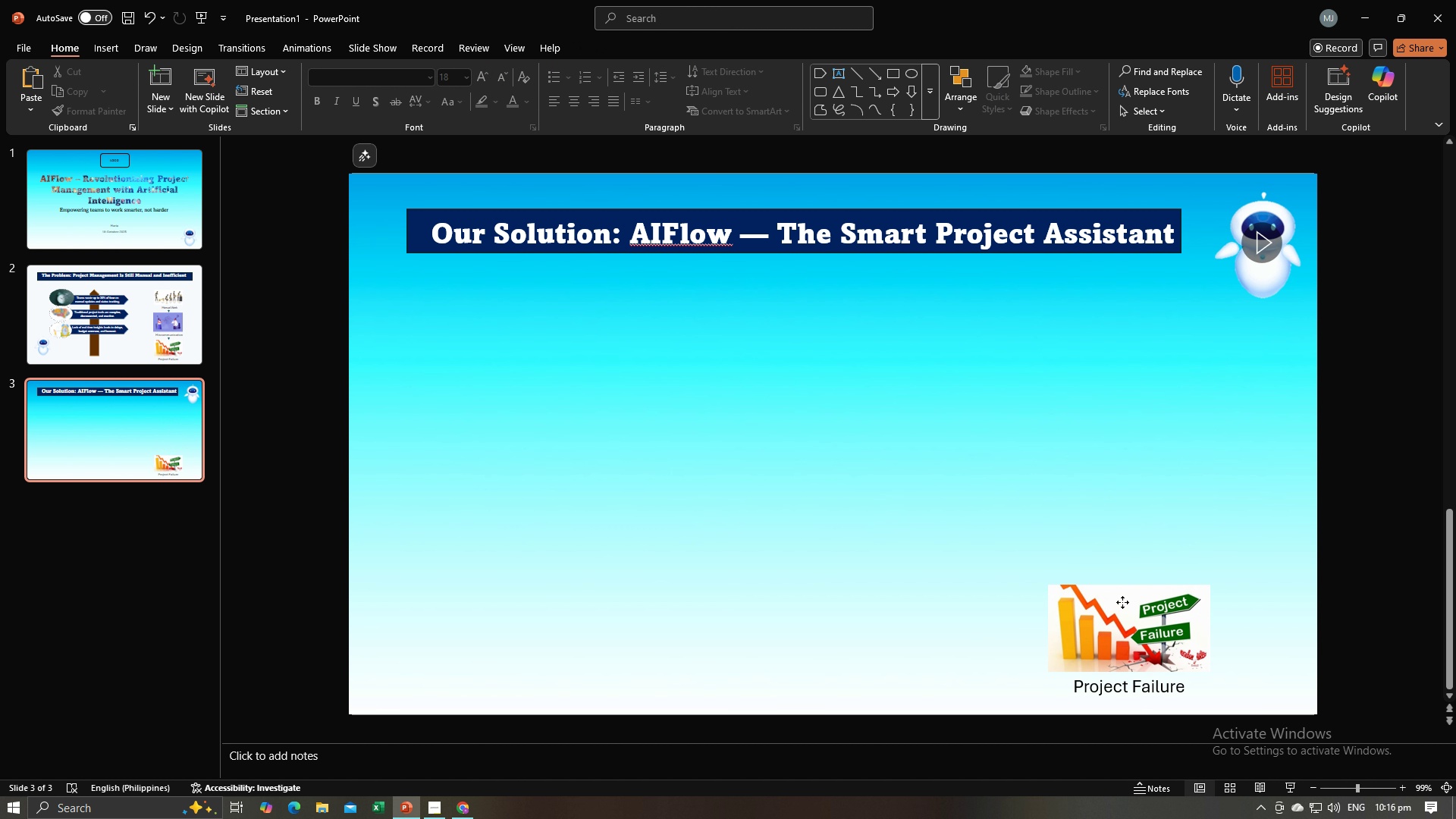 
left_click([1122, 602])
 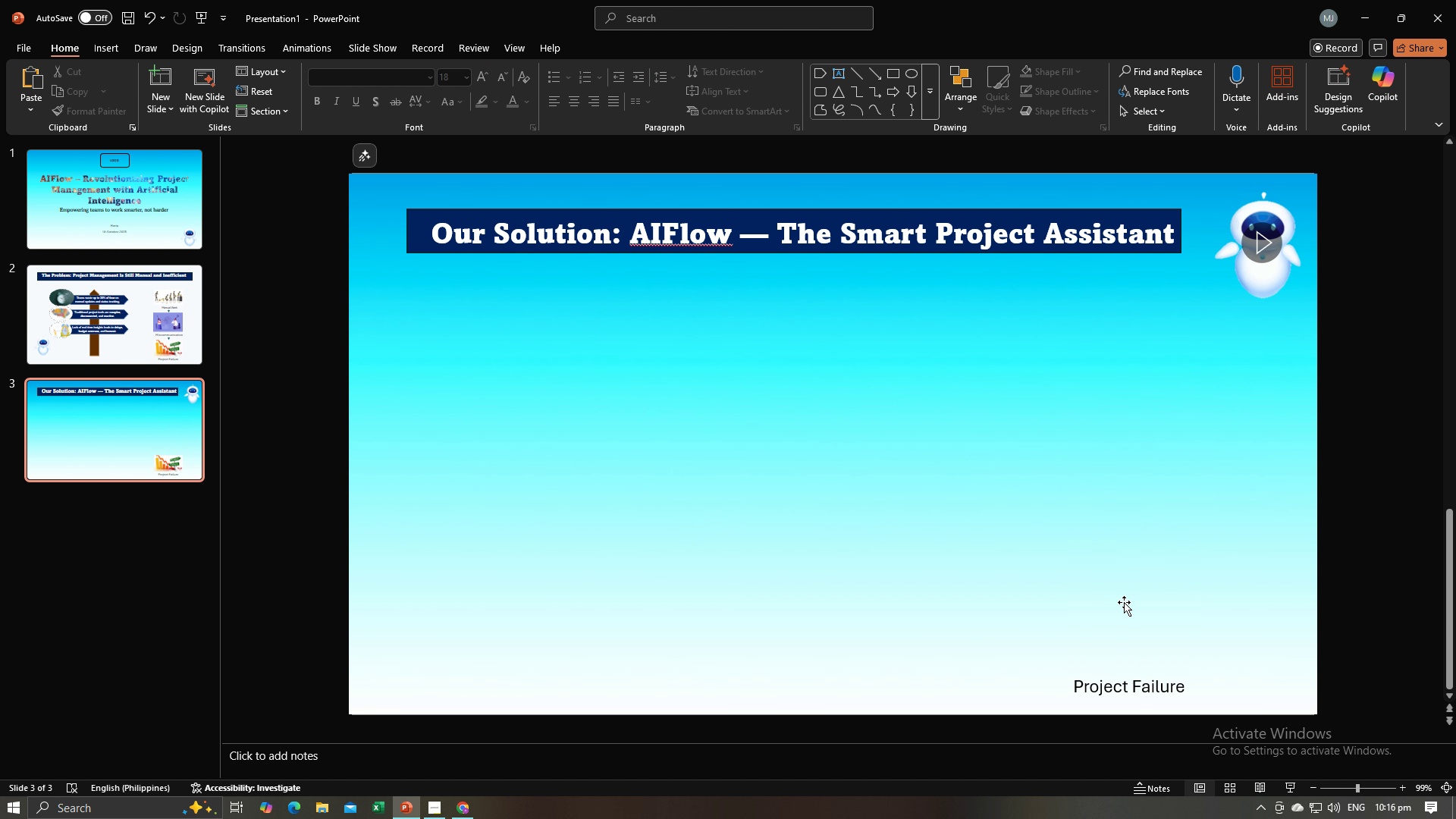 
key(Backspace)
 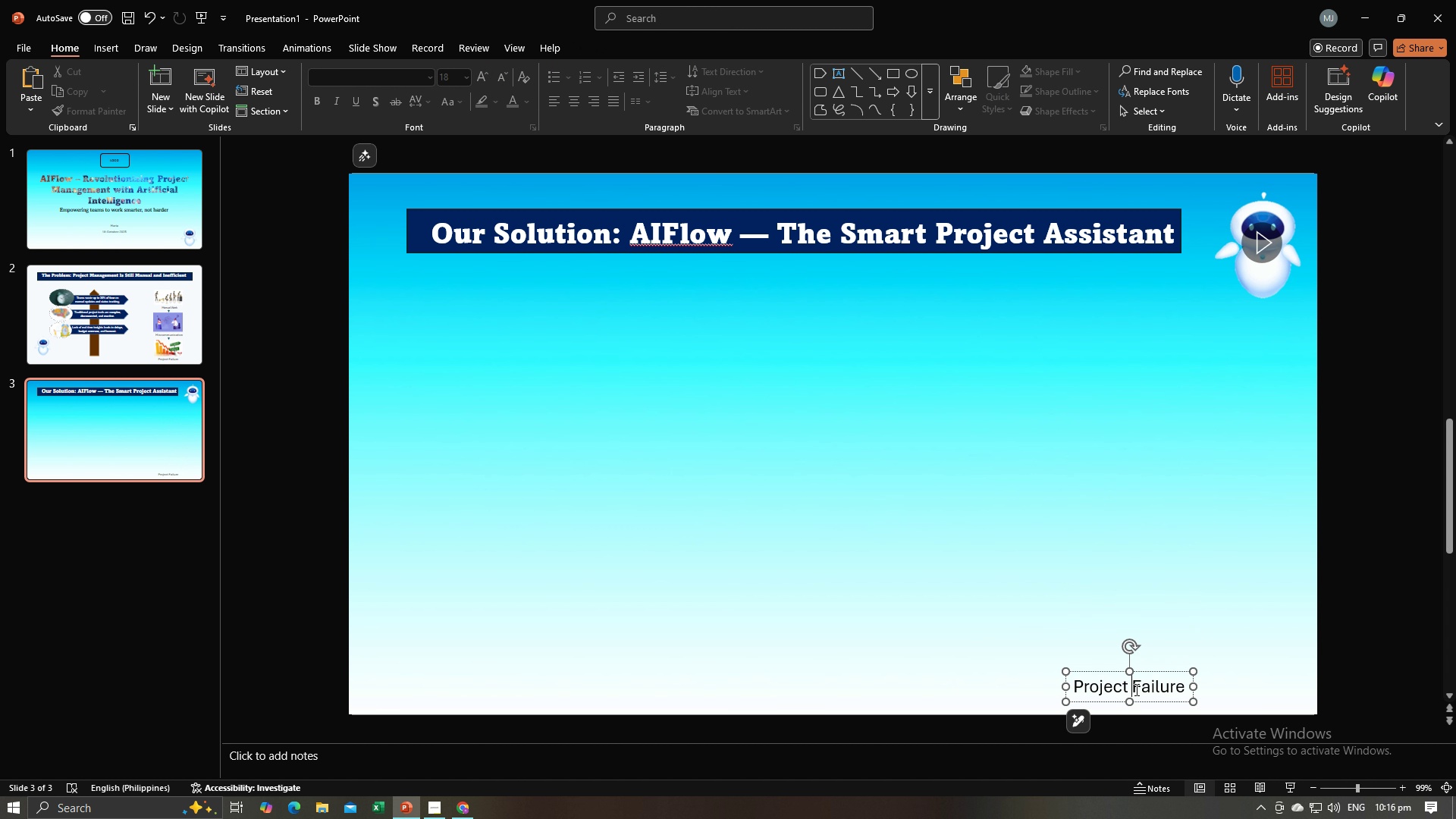 
left_click([1135, 689])
 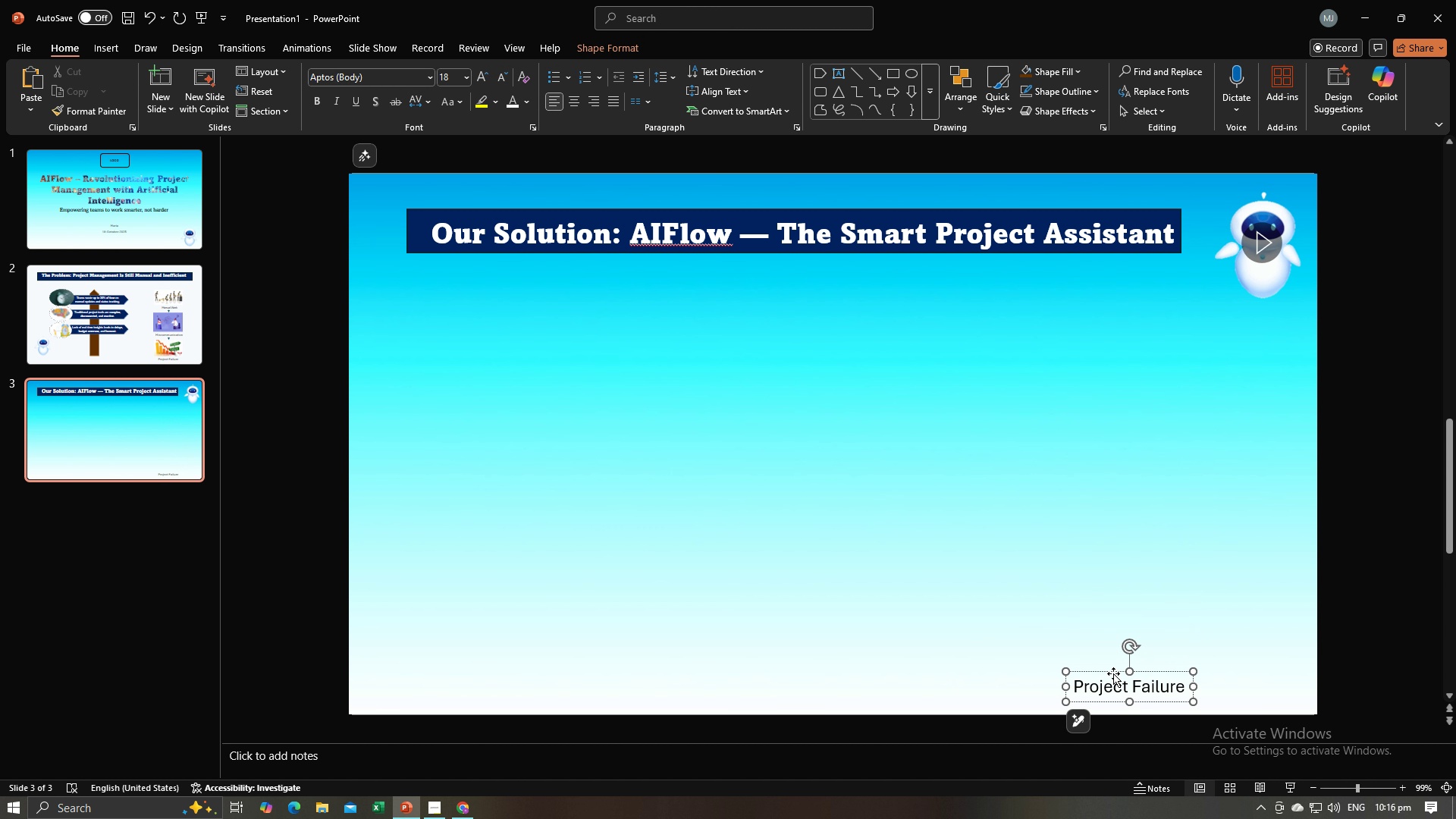 
left_click([1113, 673])
 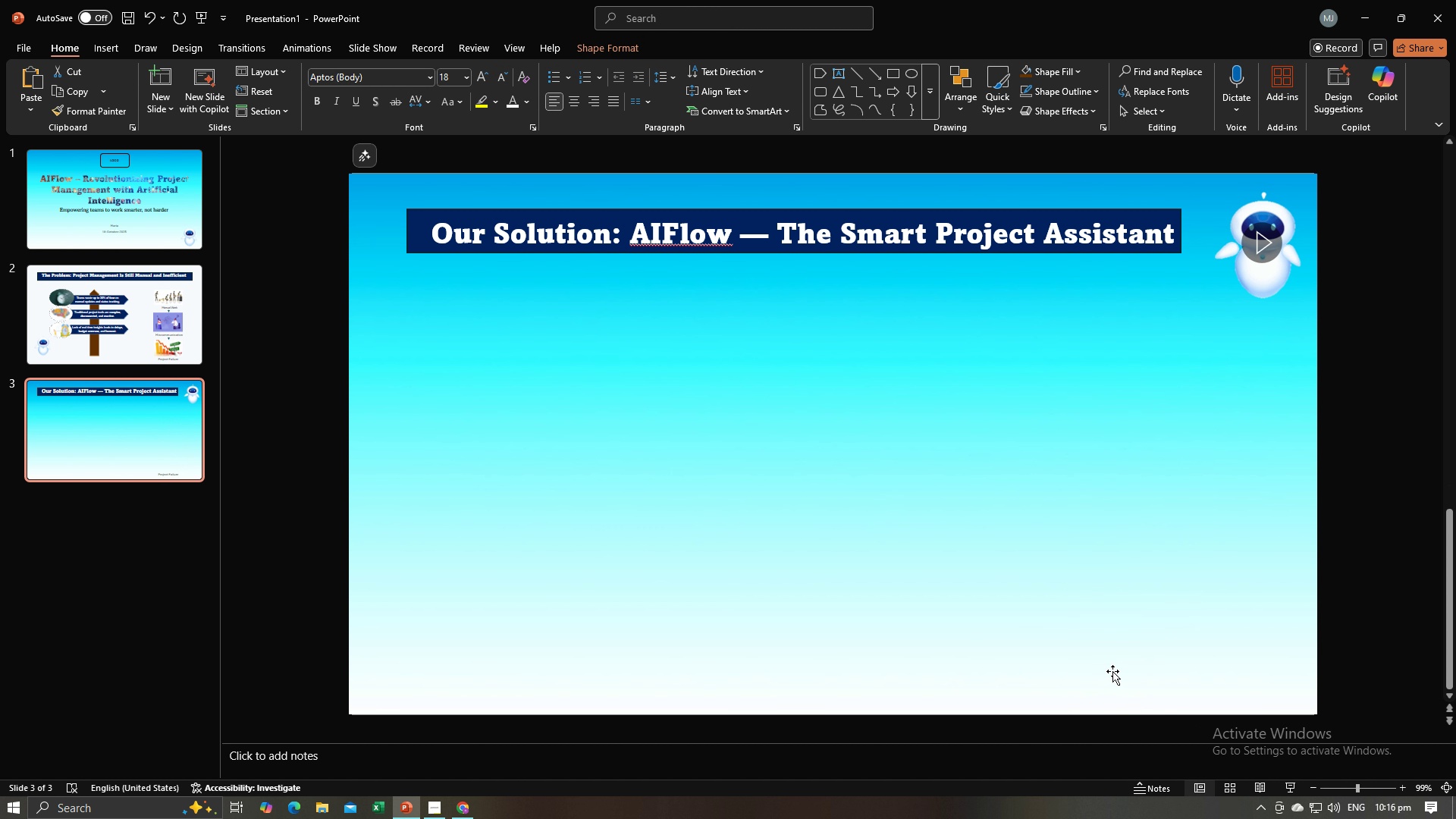 
key(Backspace)
 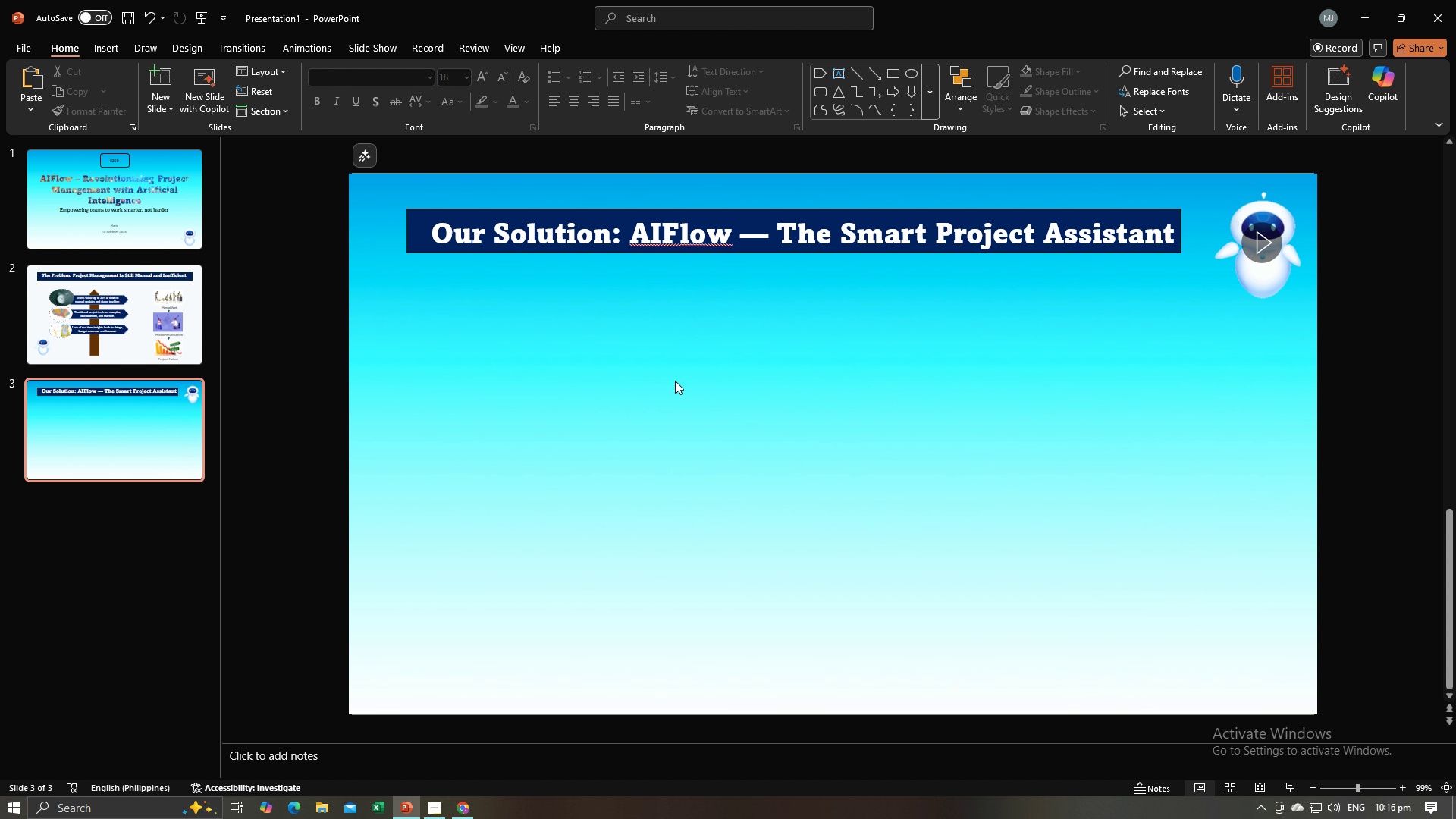 
key(Alt+AltLeft)
 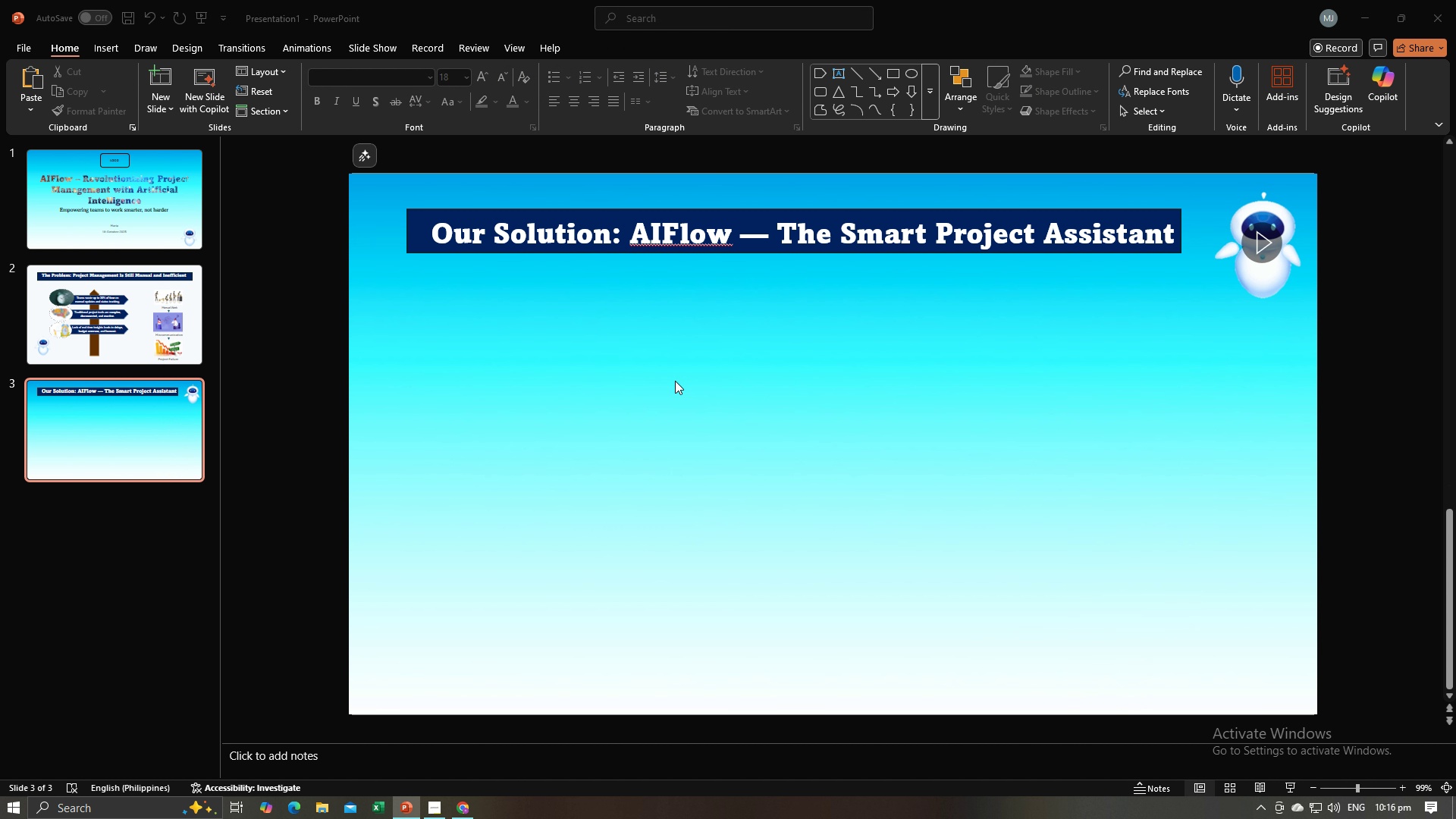 
key(Alt+Tab)
 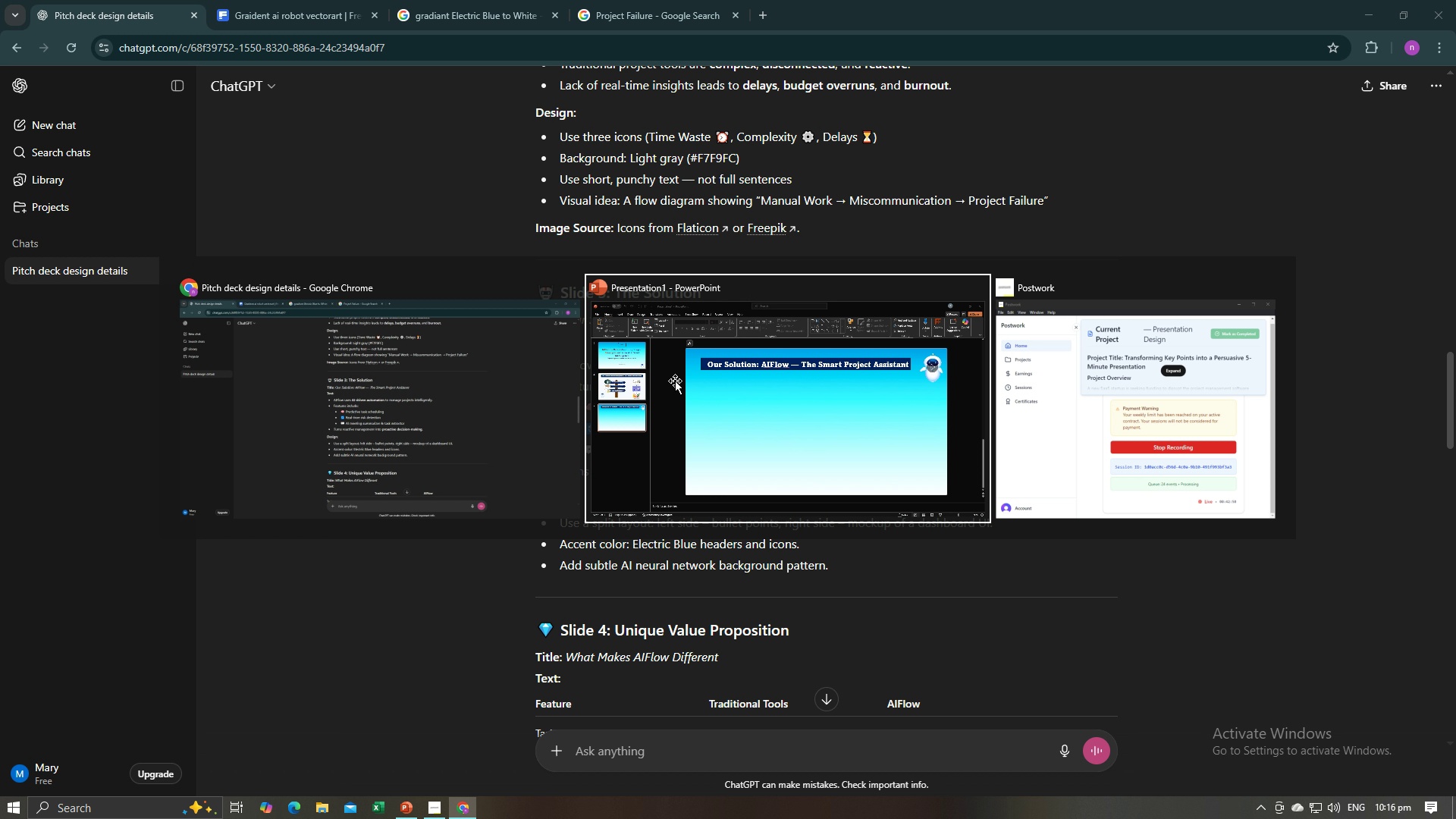 
key(Alt+AltLeft)
 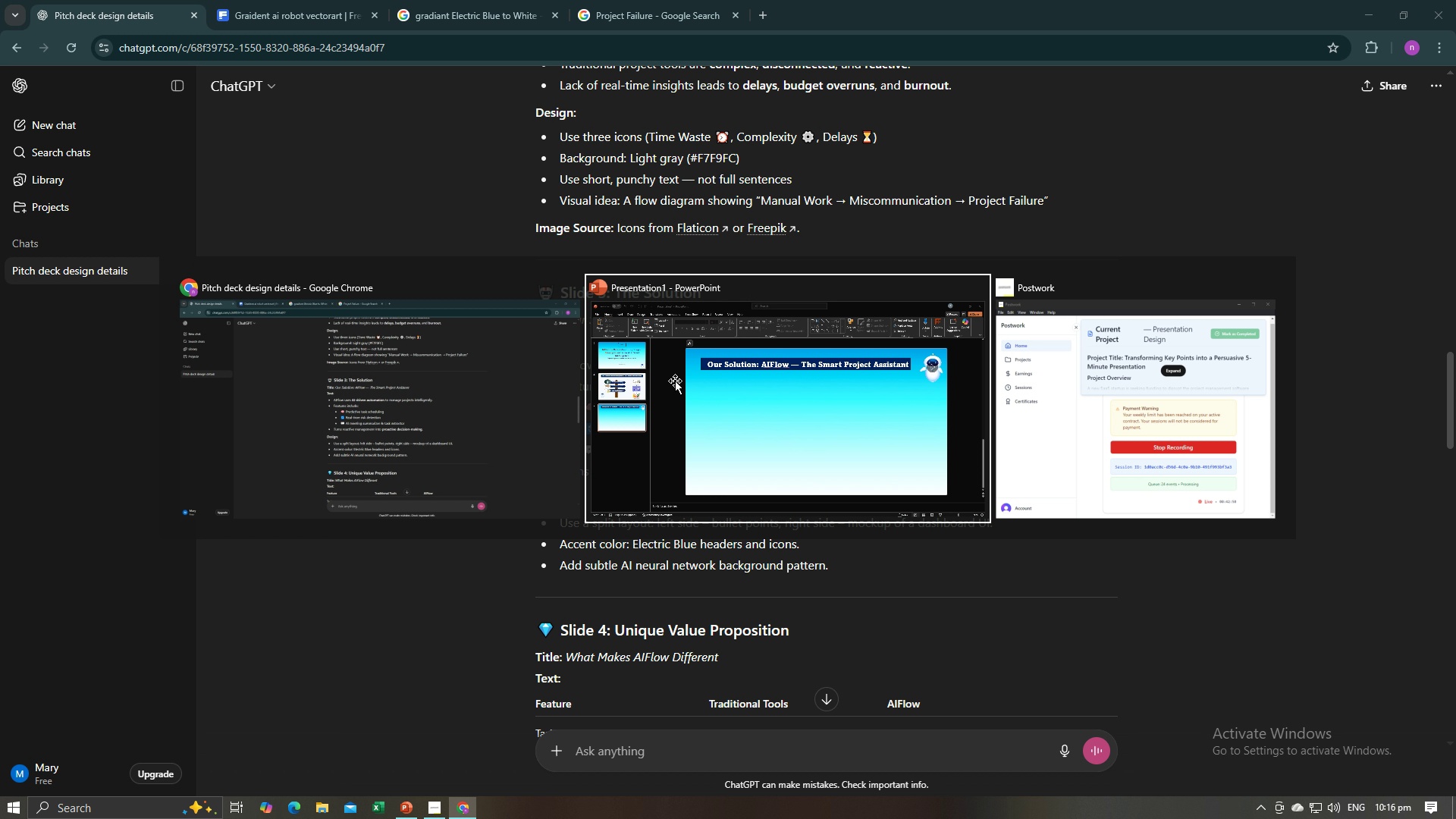 
key(Alt+Tab)
 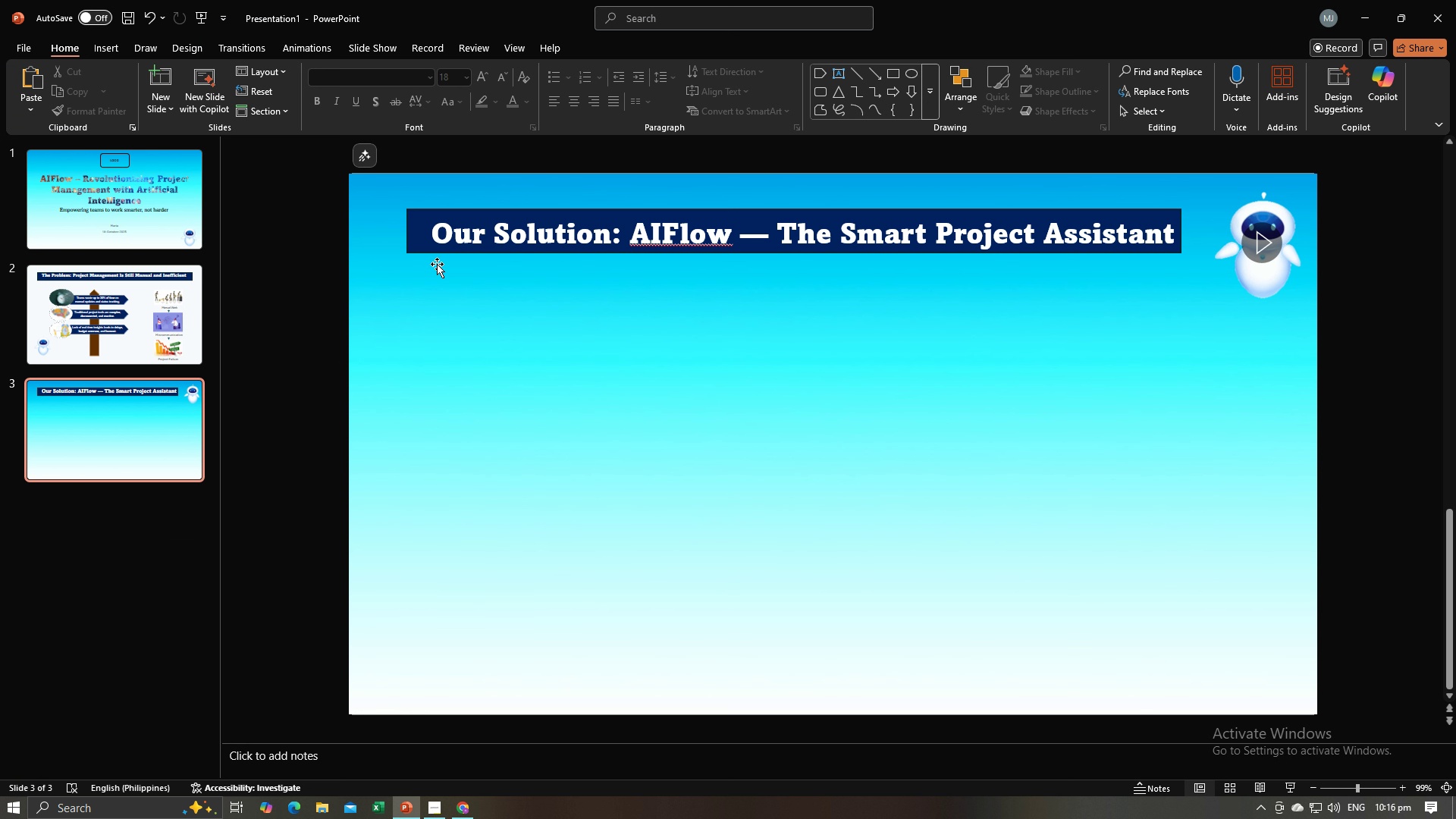 
left_click([424, 248])
 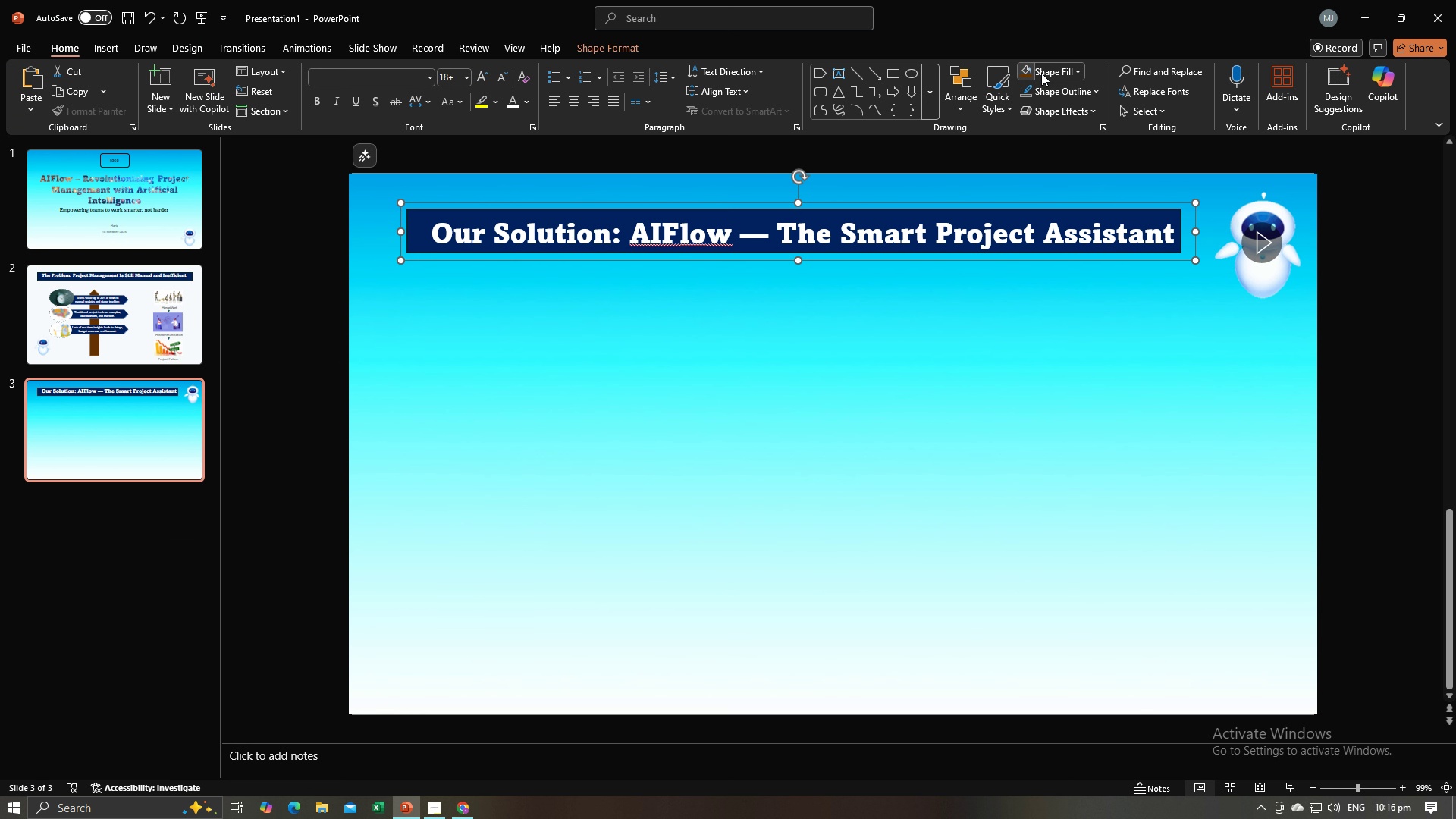 
left_click([1041, 73])
 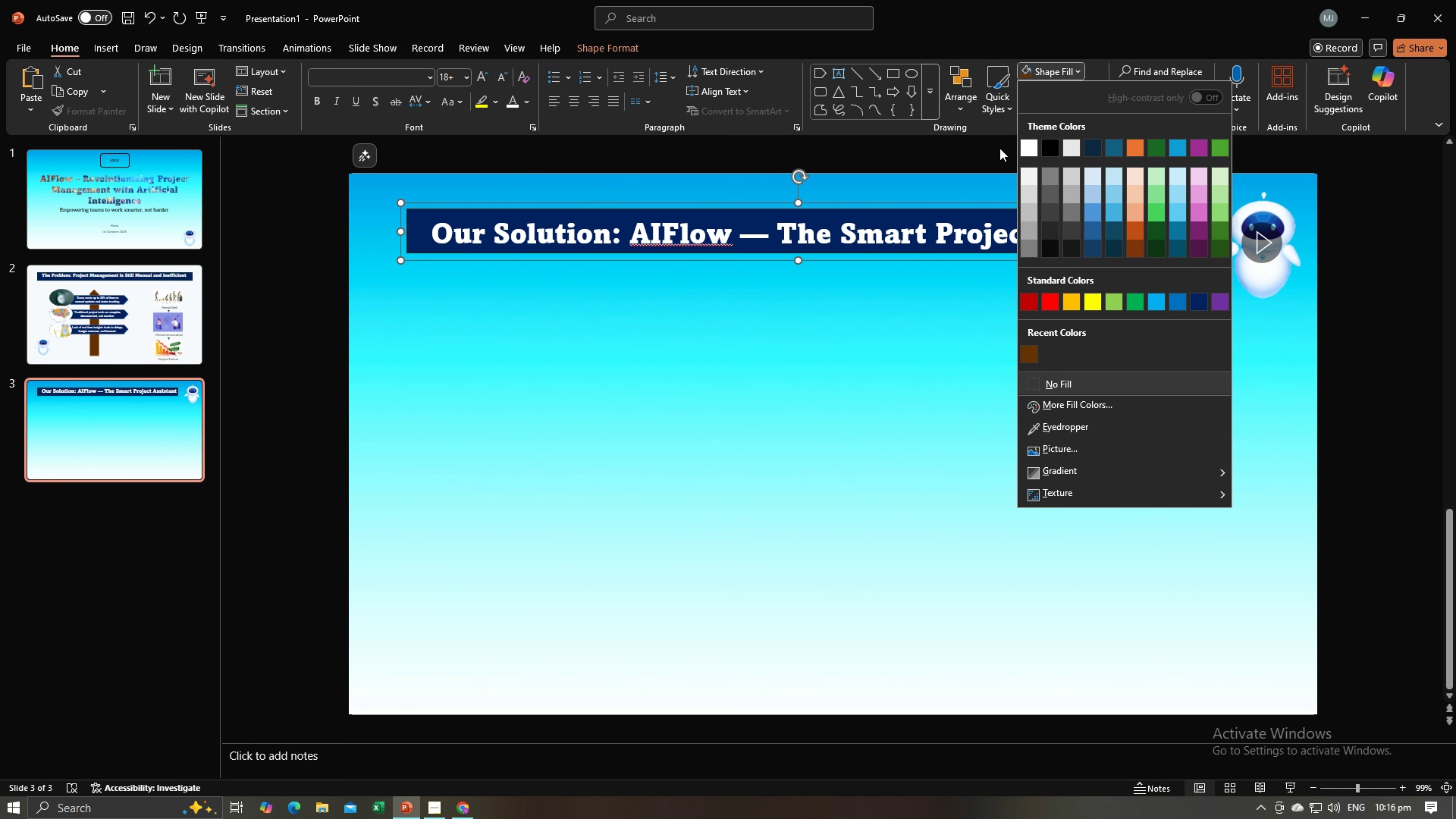 
left_click([999, 148])
 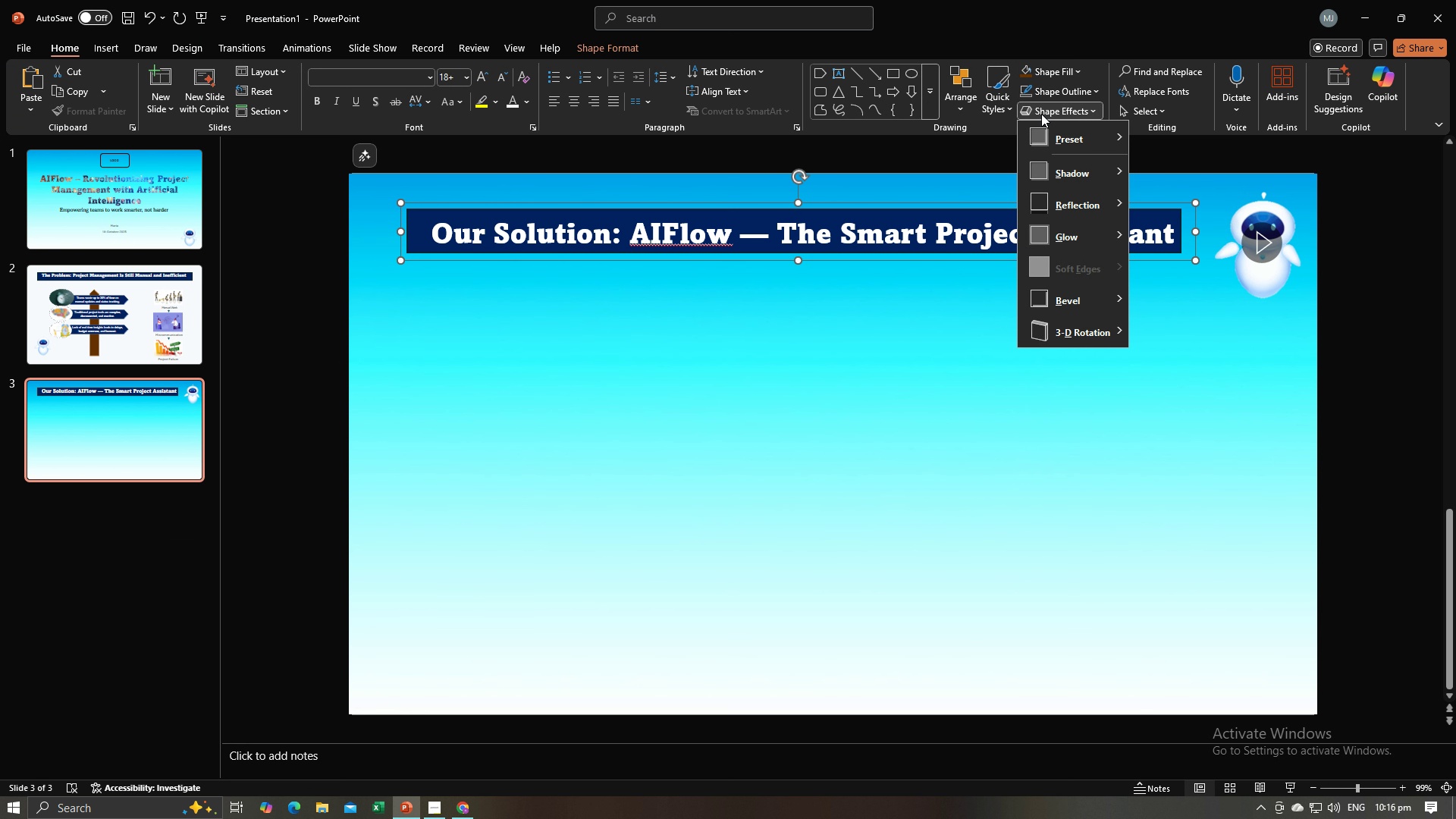 
left_click([1041, 114])
 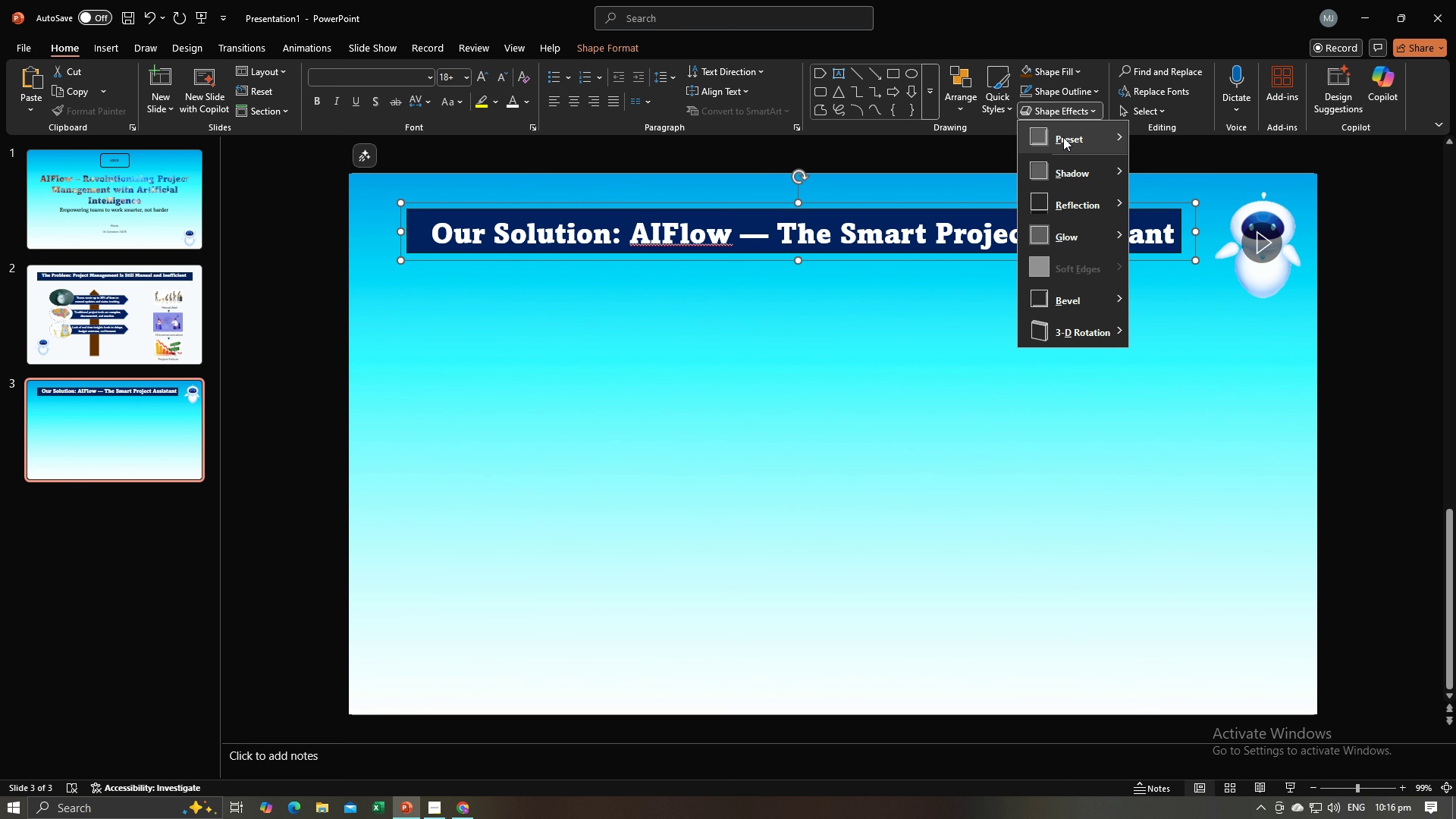 
left_click([1063, 137])
 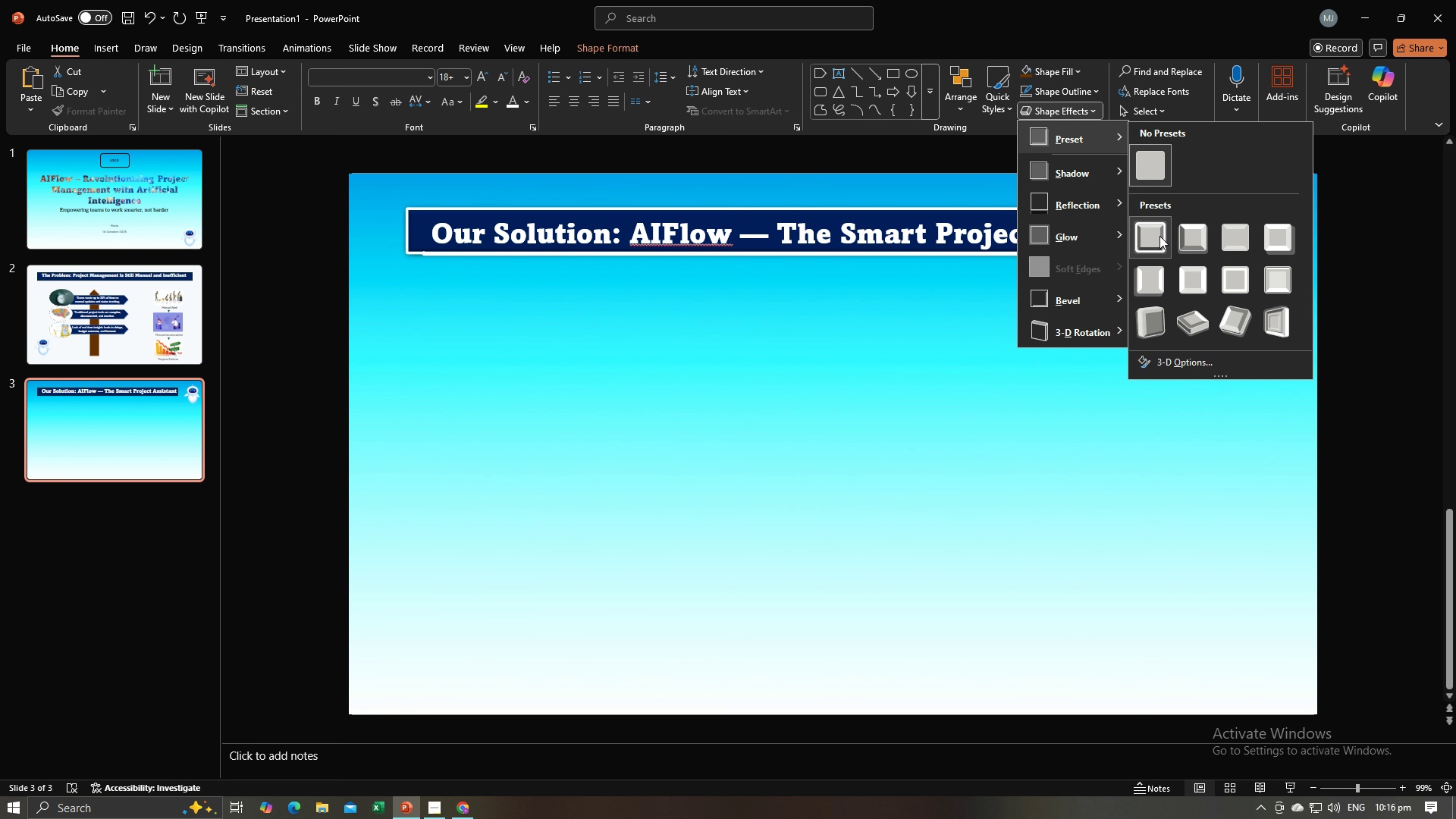 
left_click([1159, 236])
 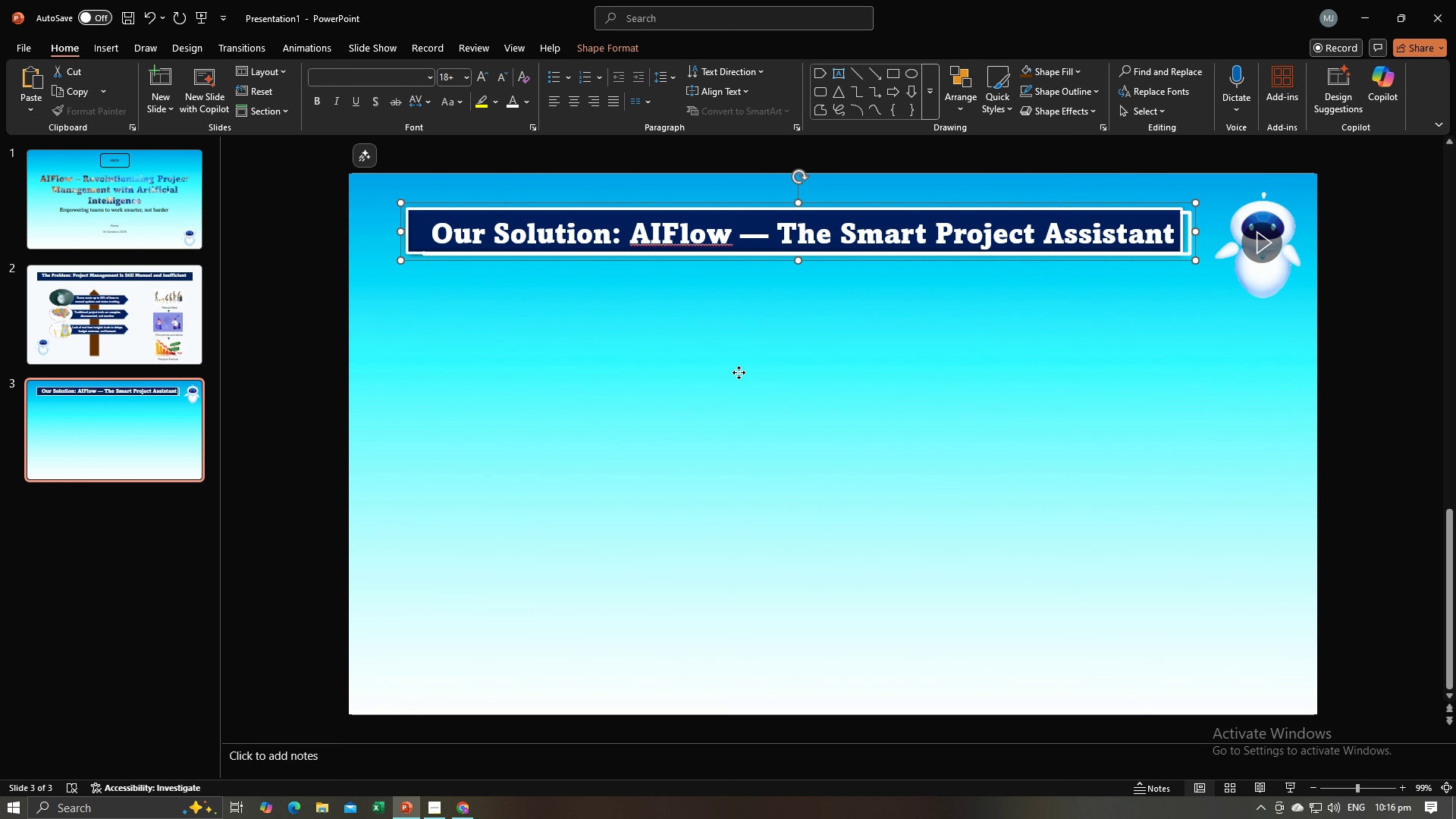 
left_click([739, 372])
 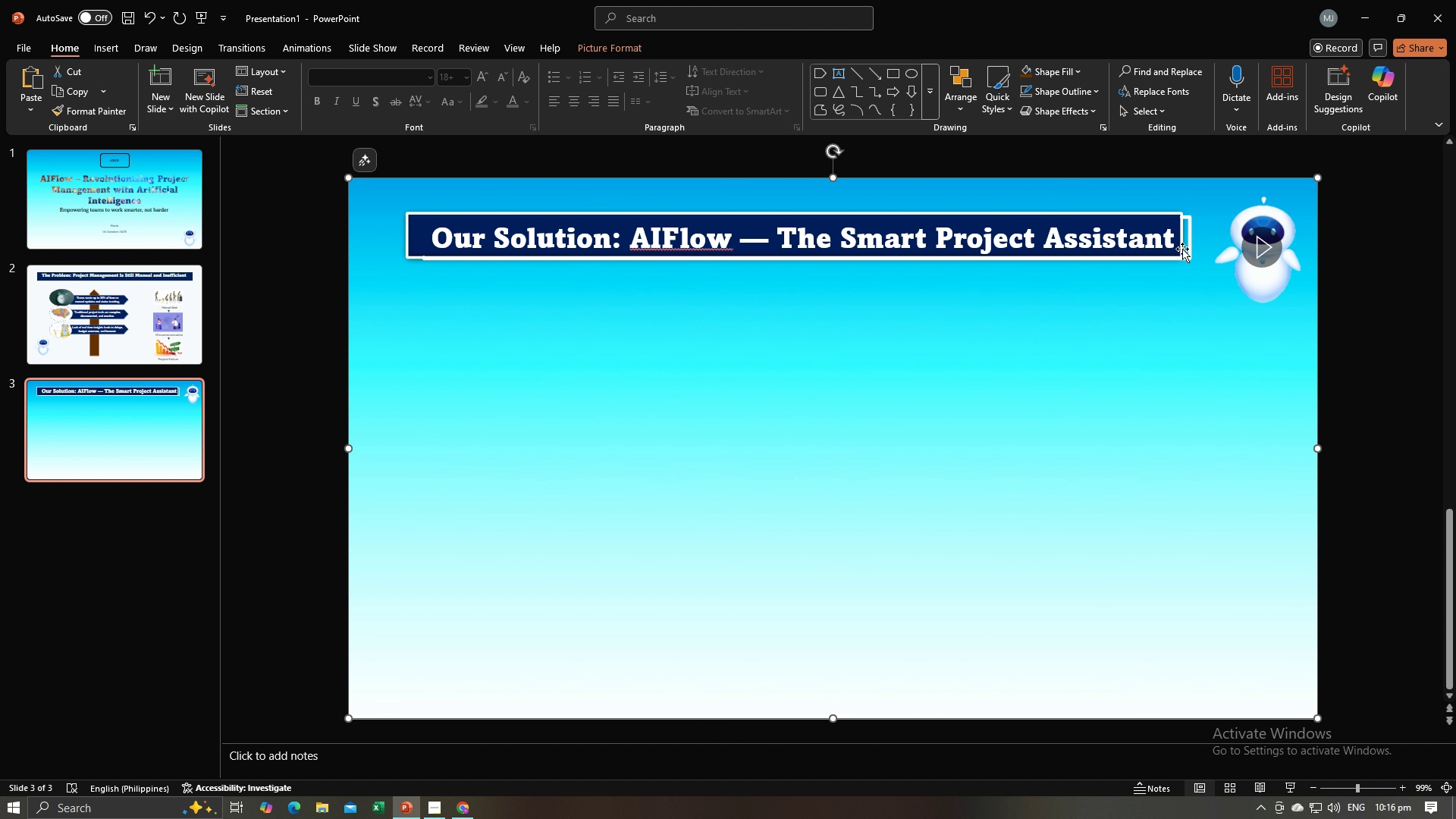 
left_click([1189, 246])
 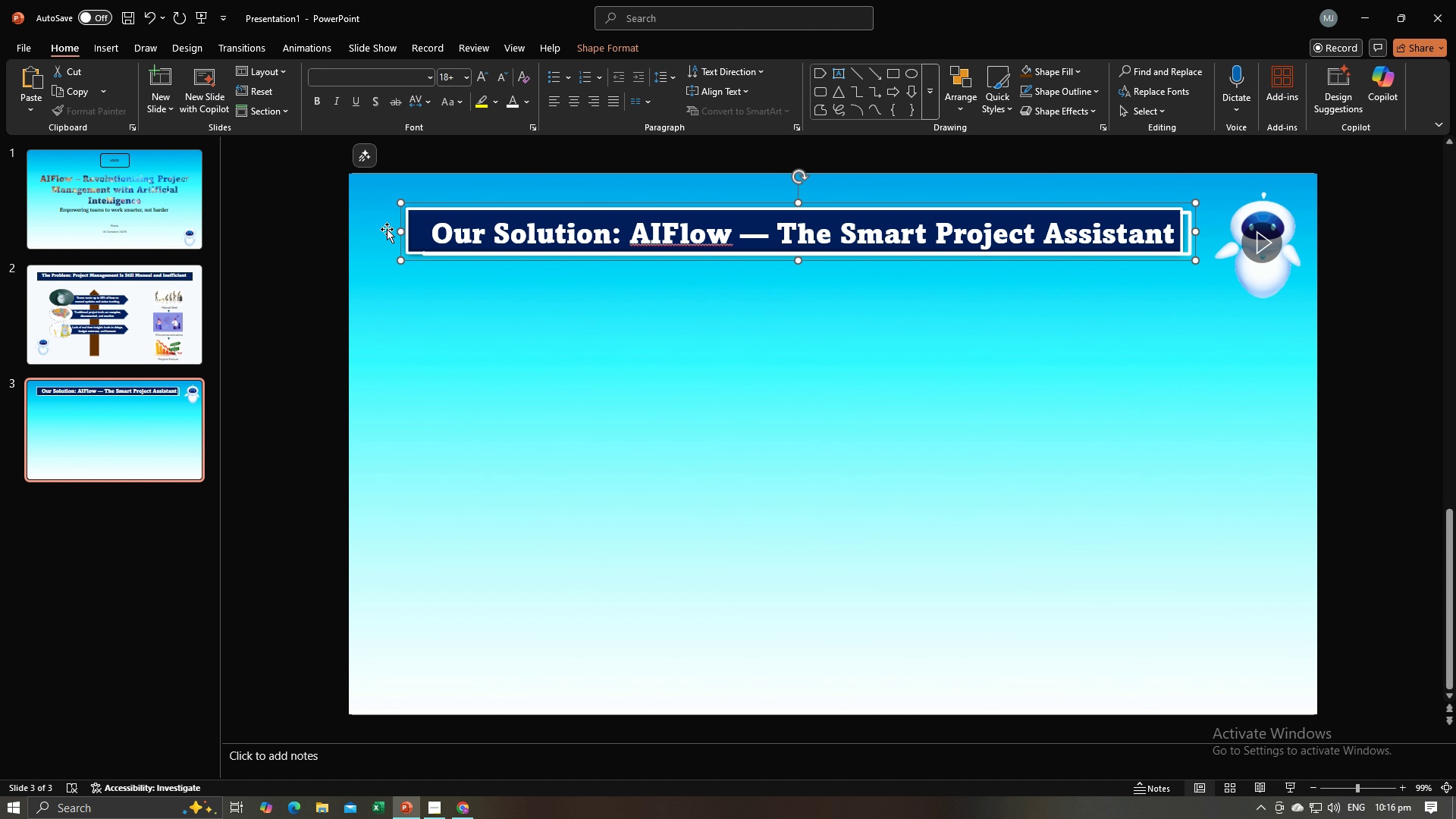 
left_click([423, 251])
 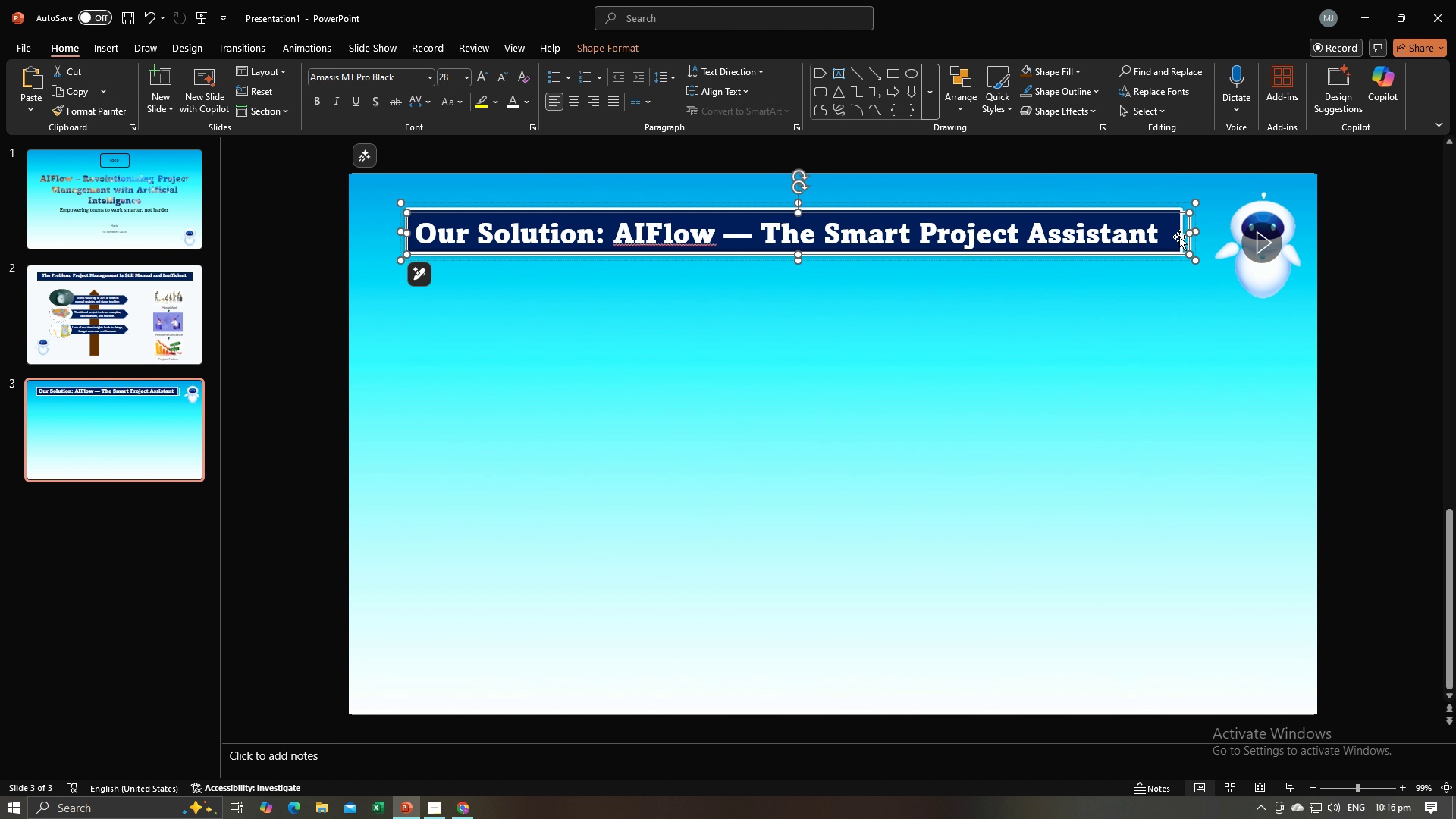 
wait(8.5)
 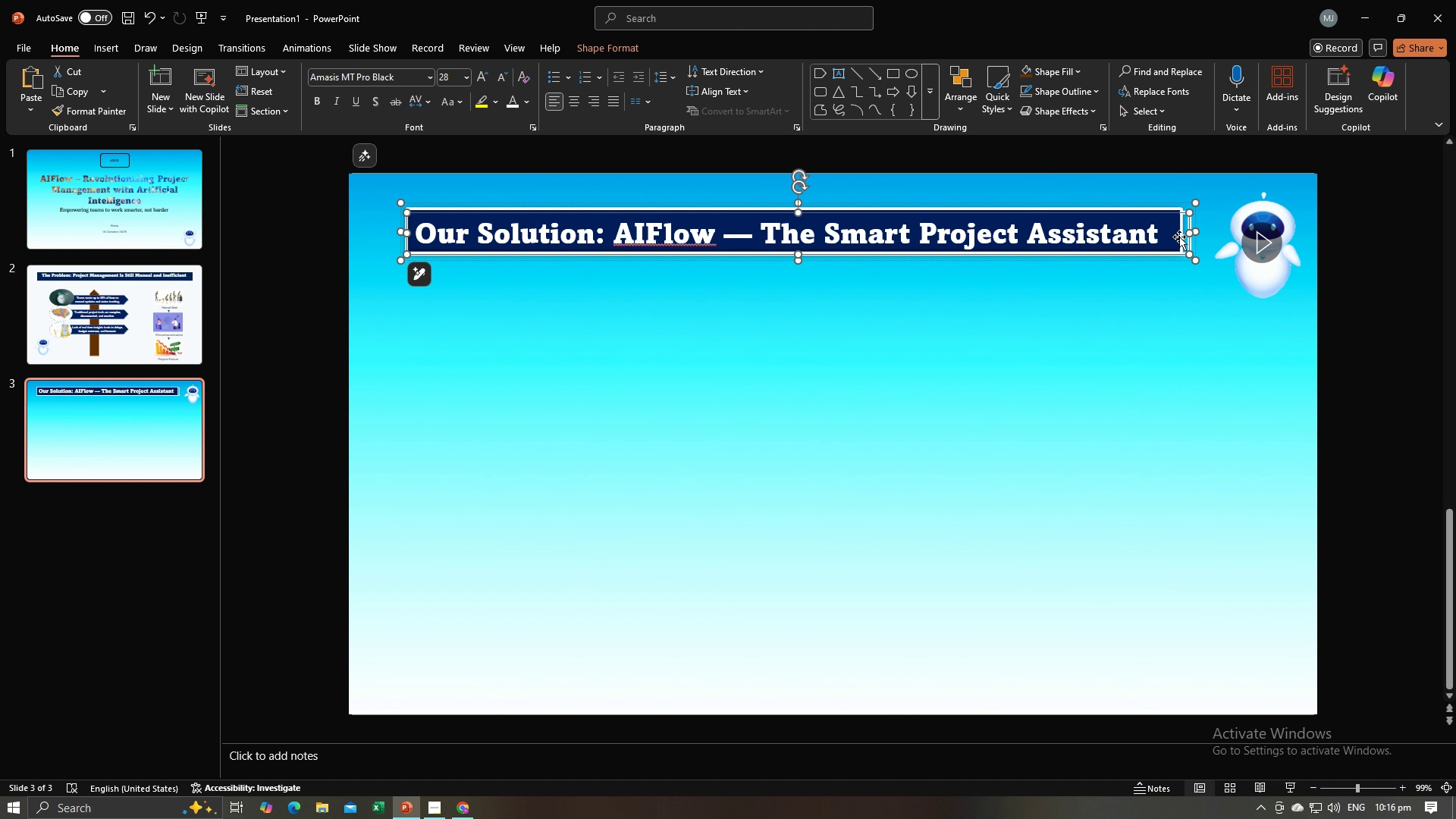 
left_click([1179, 234])
 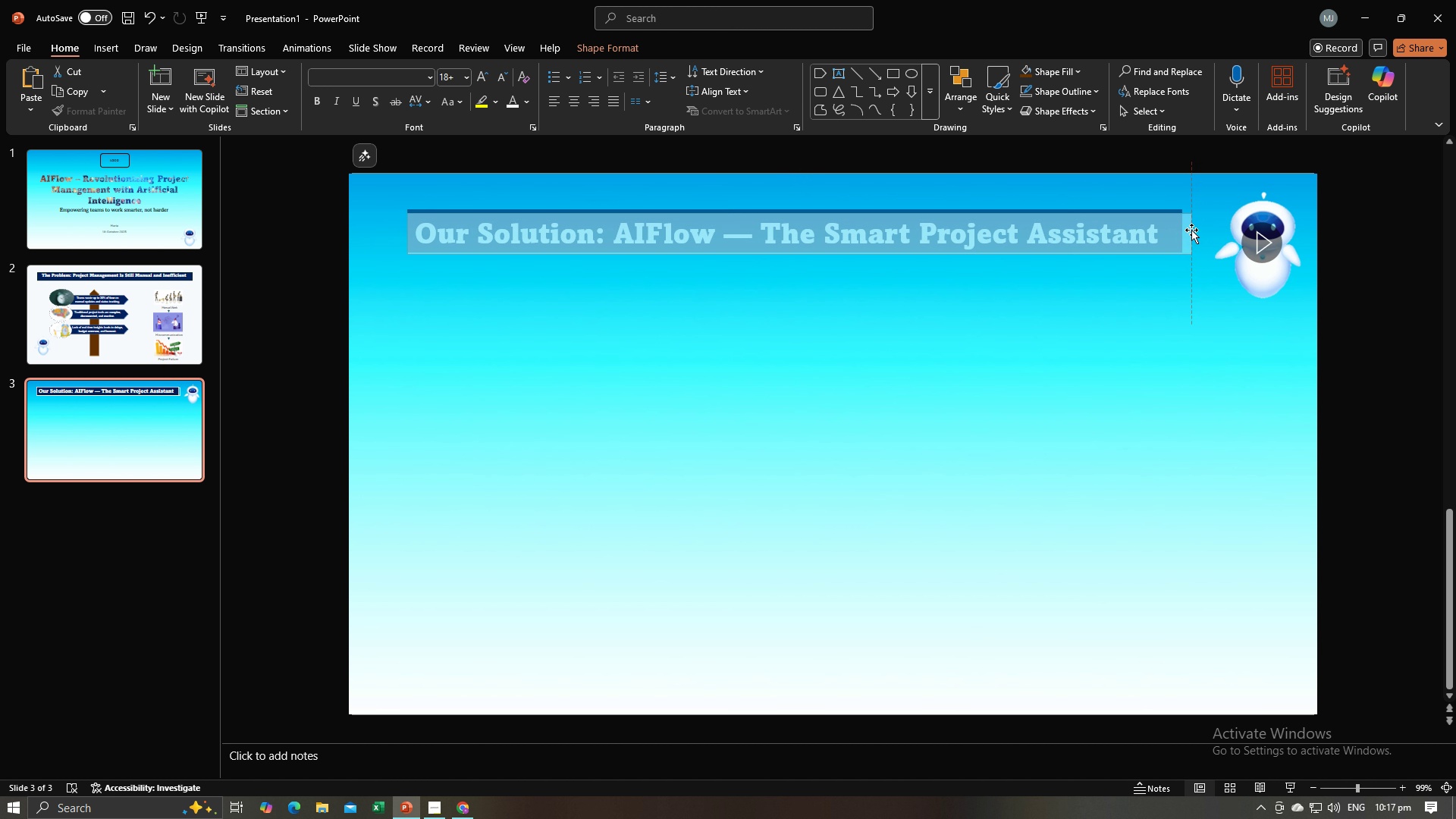 
left_click([1179, 241])
 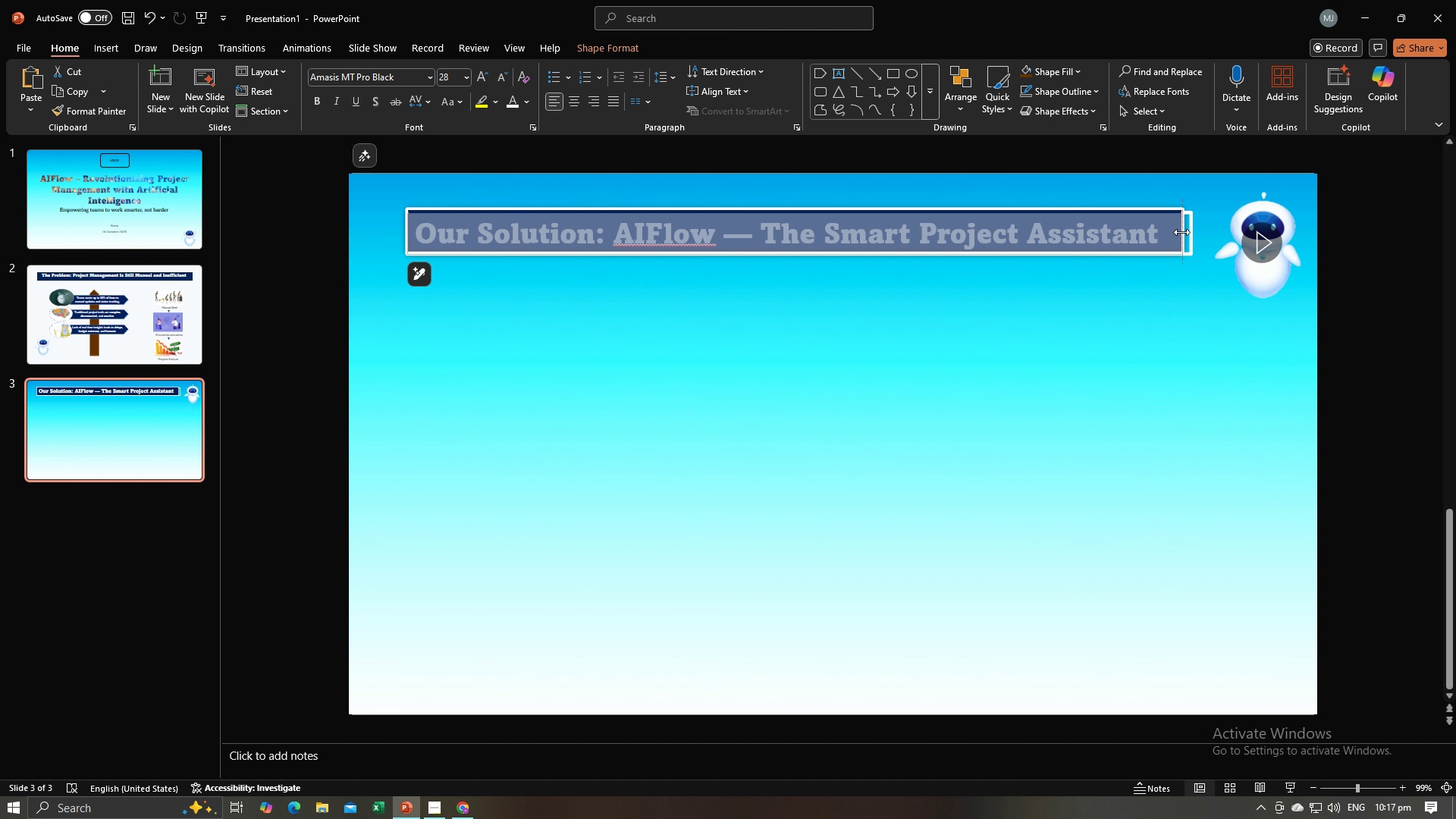 
left_click([1188, 273])
 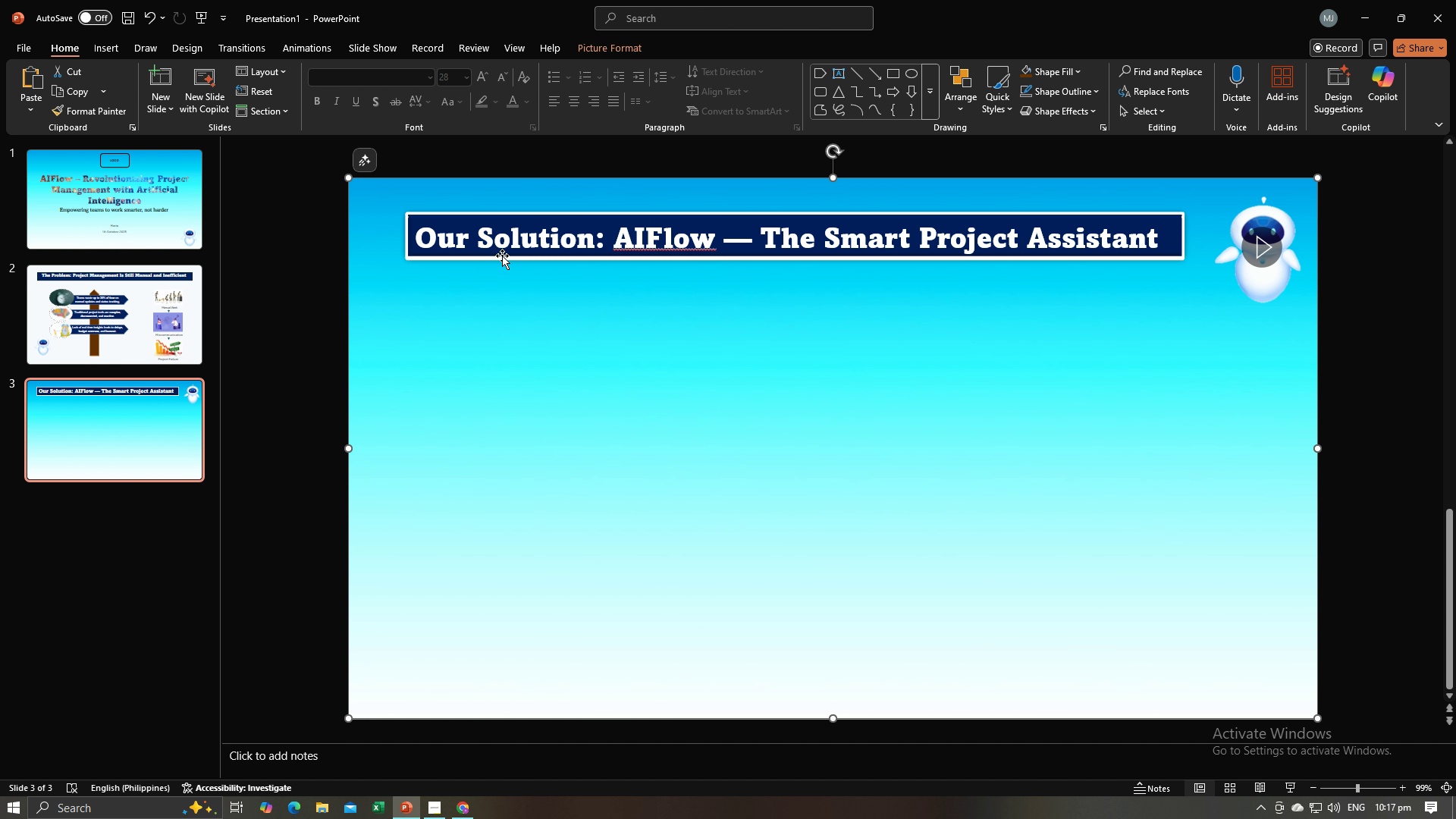 
key(Alt+AltLeft)
 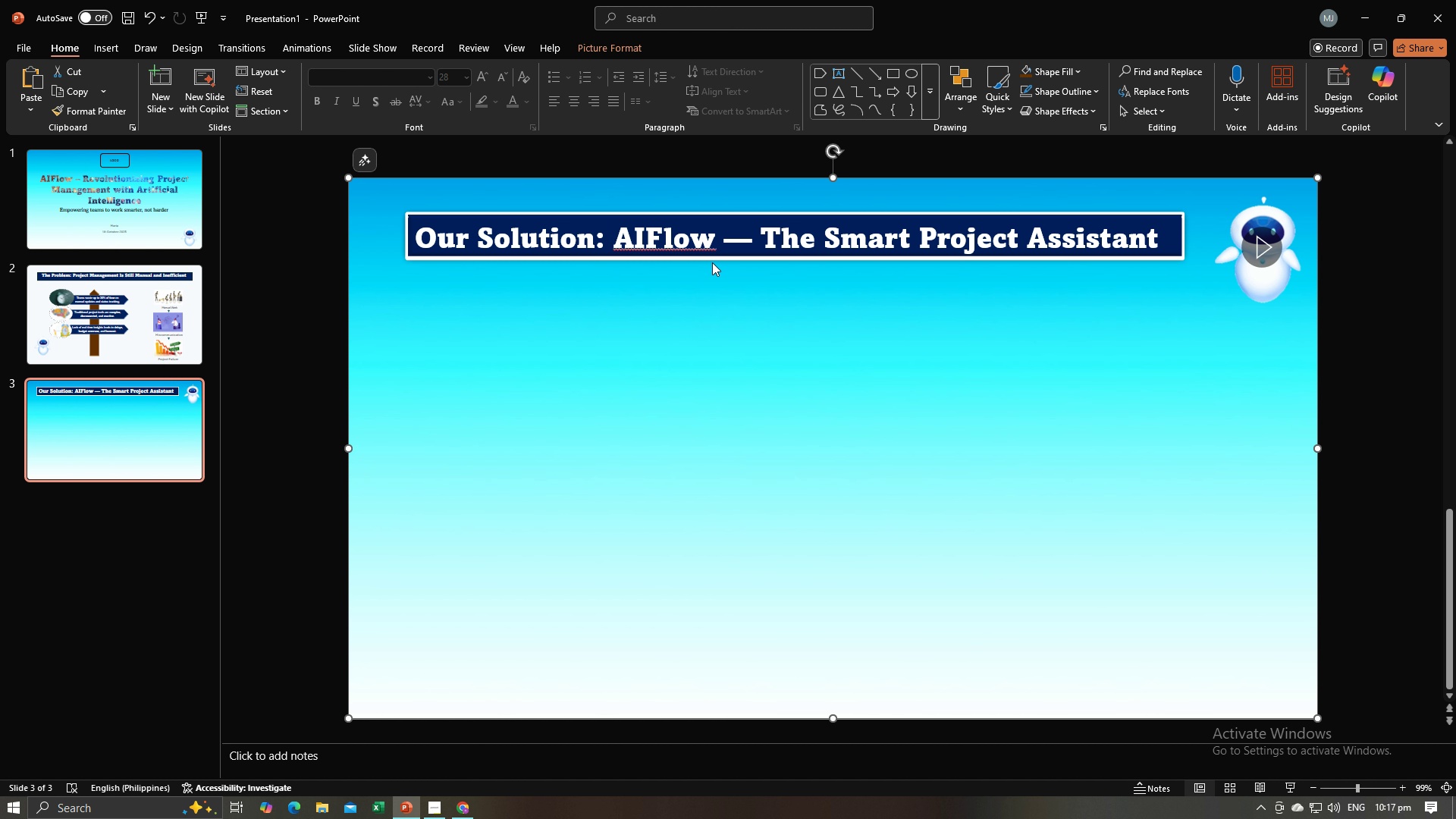 
key(Alt+Tab)
 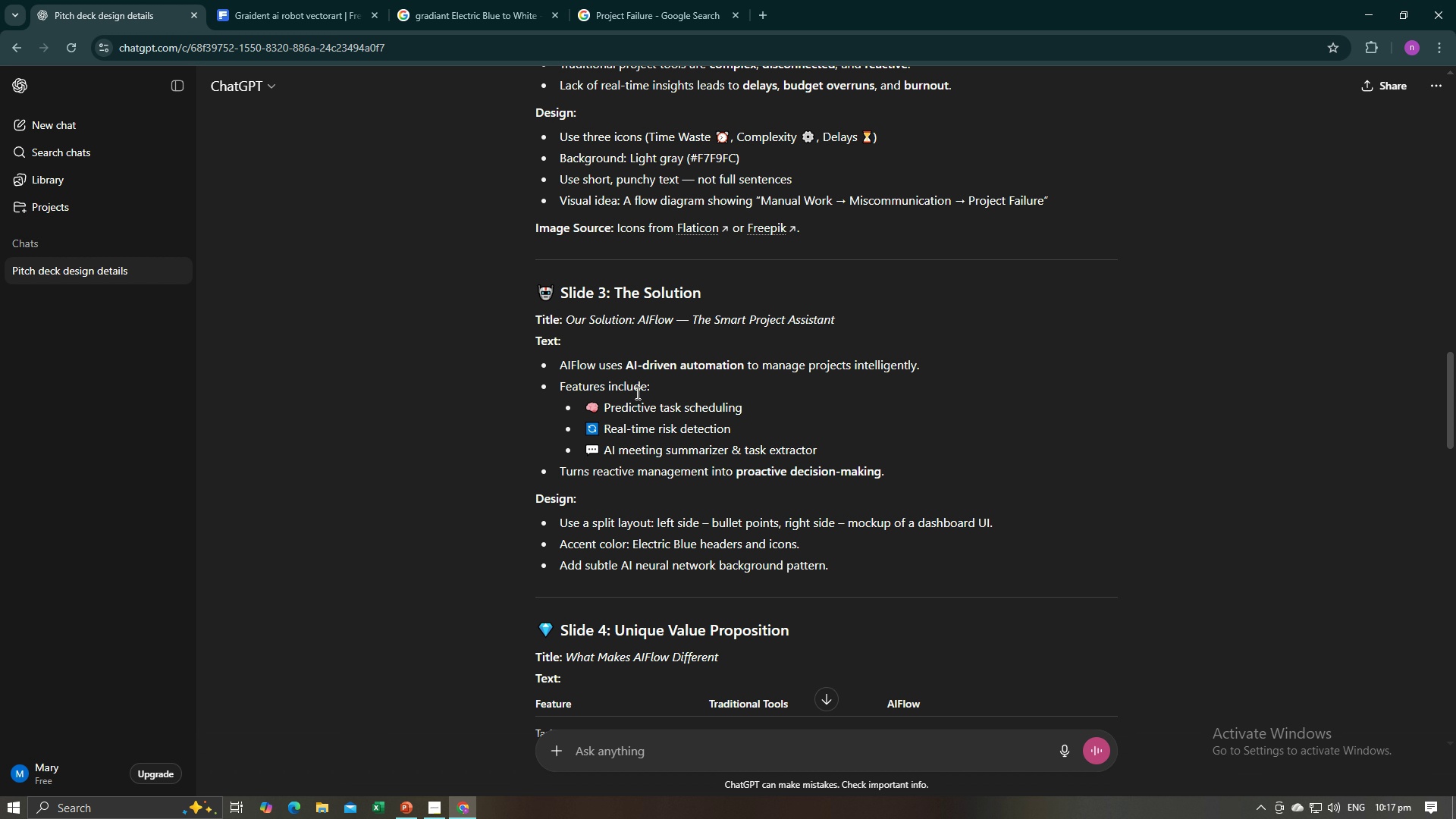 
wait(14.86)
 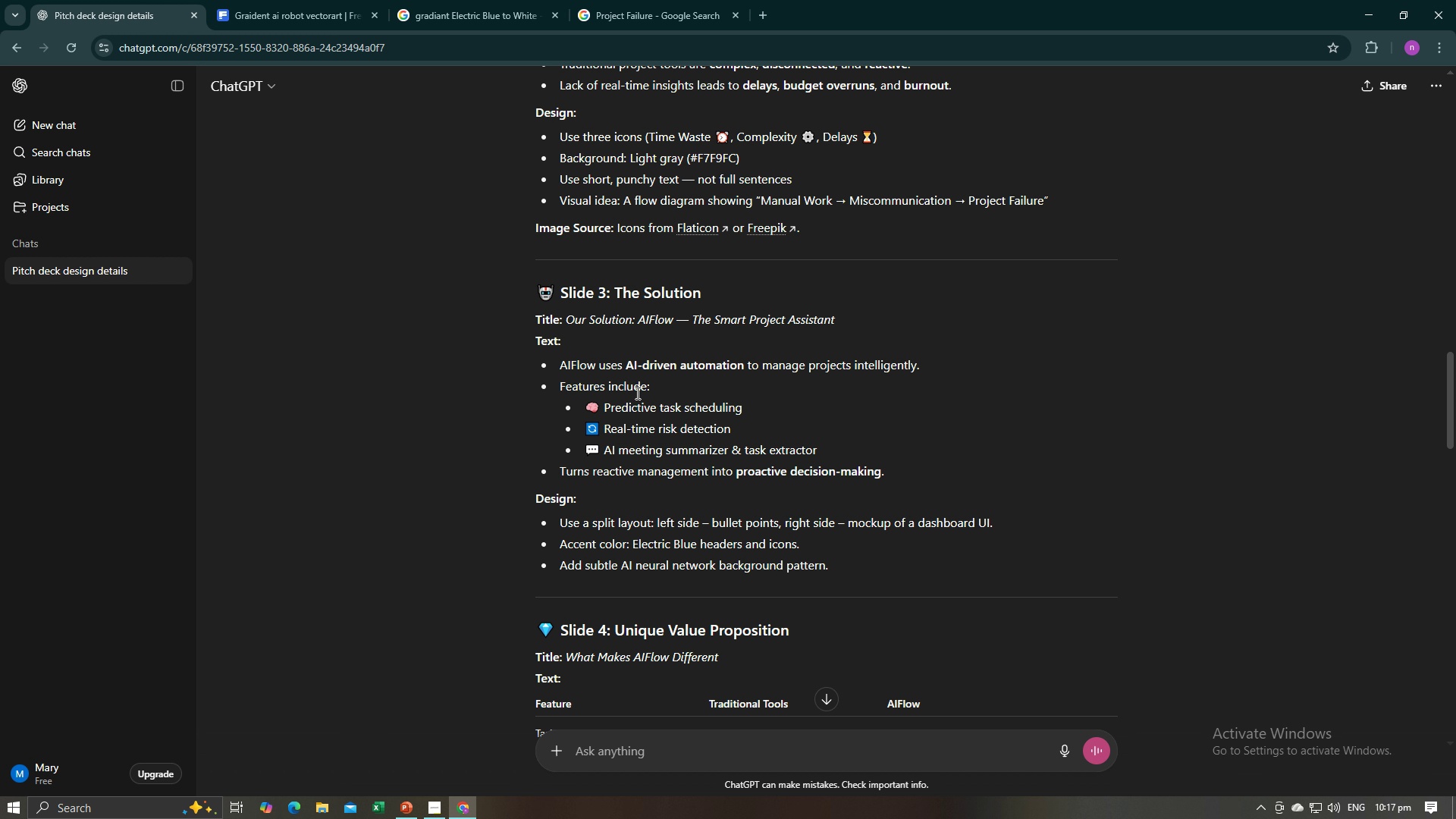 
key(Control+C)
 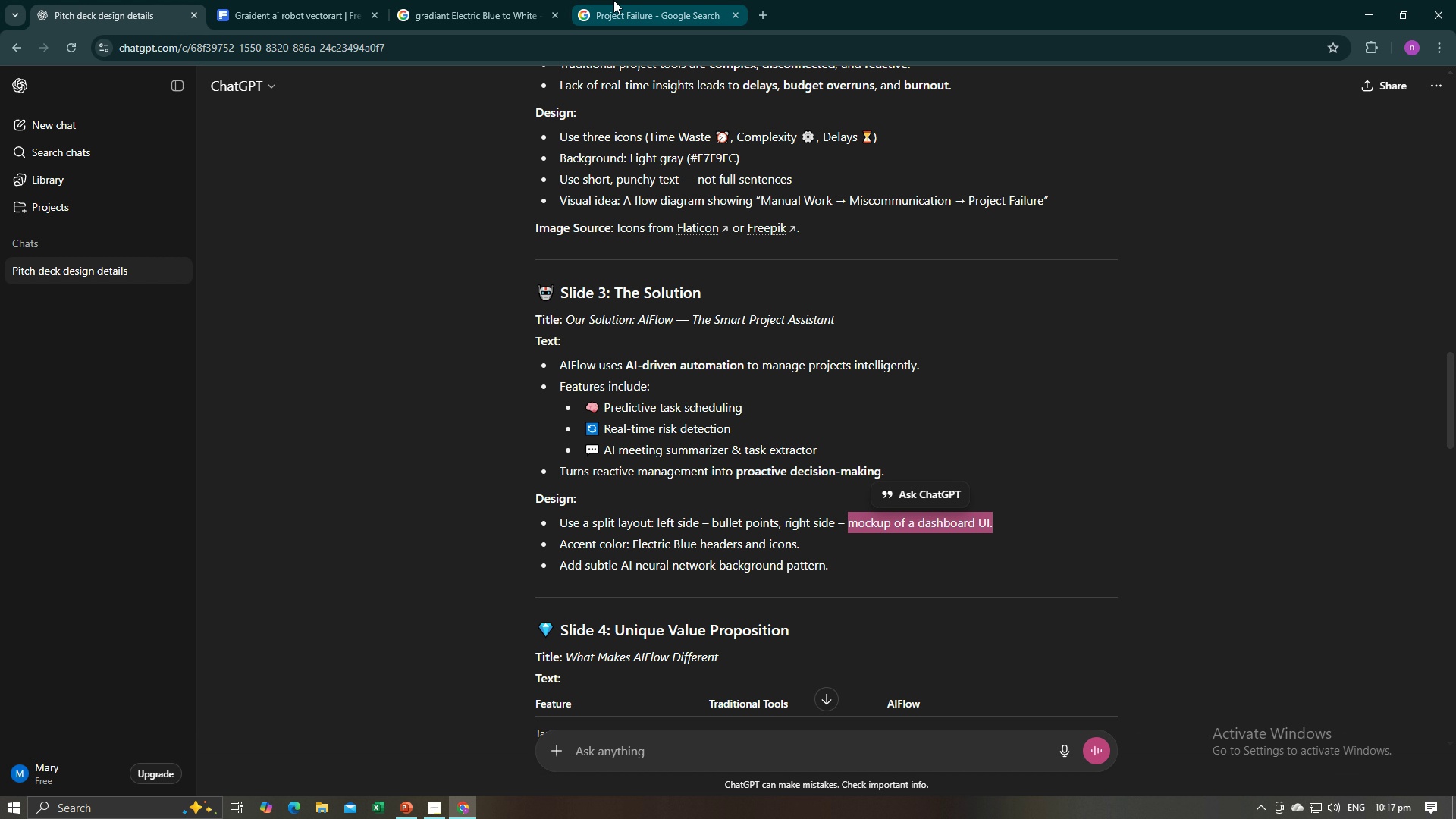 
left_click([613, 0])
 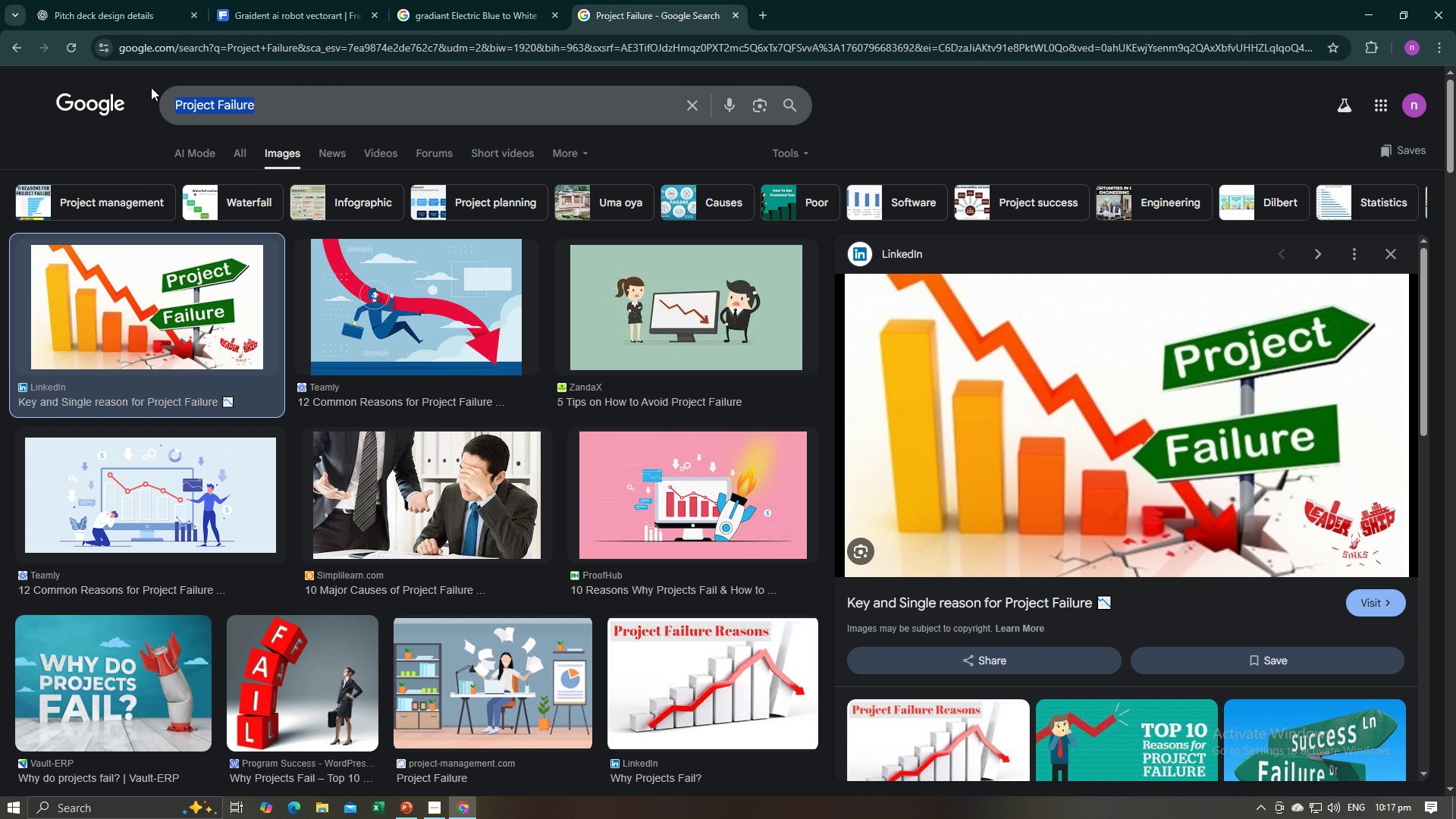 
key(Control+V)
 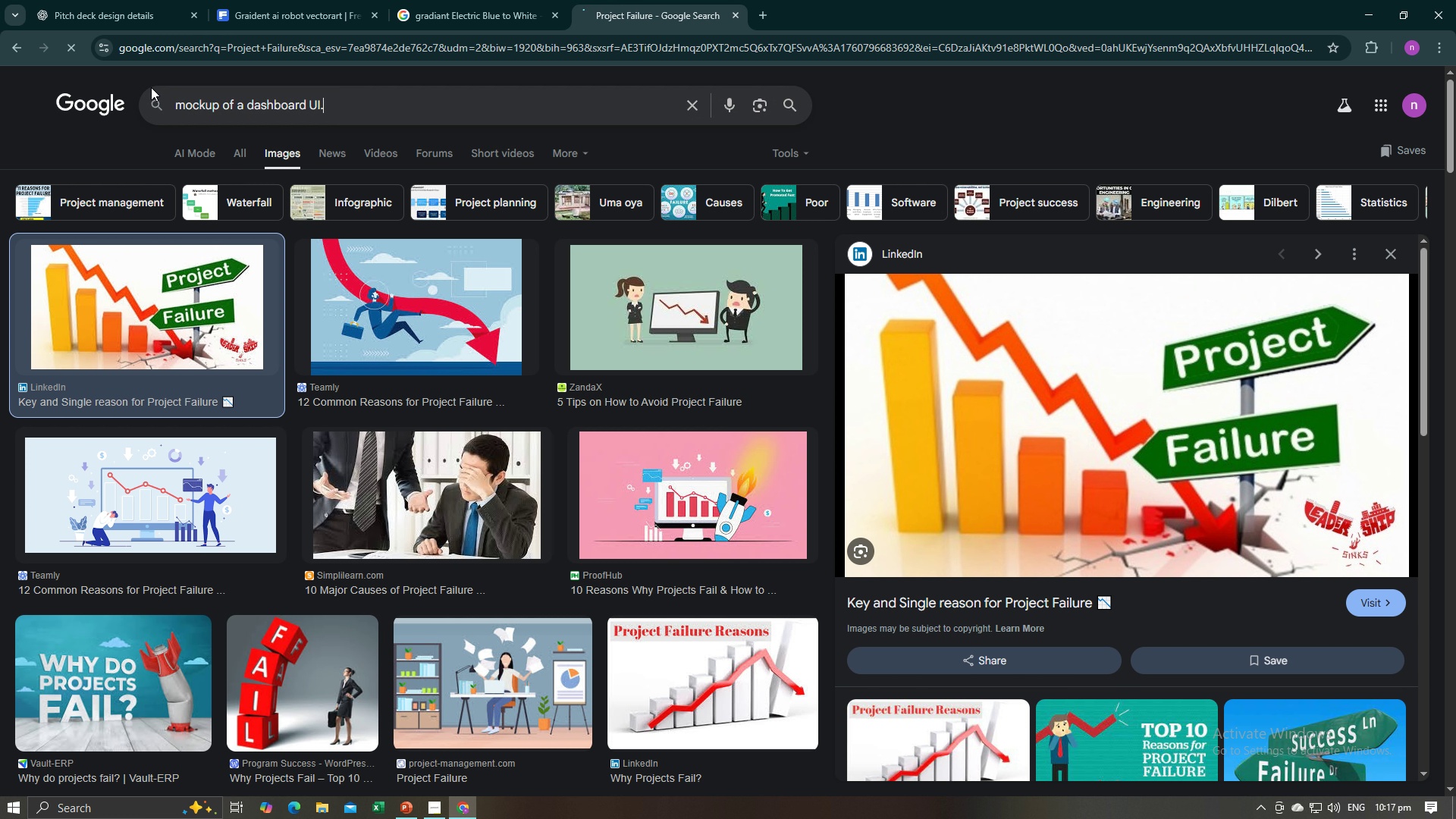 
key(Enter)
 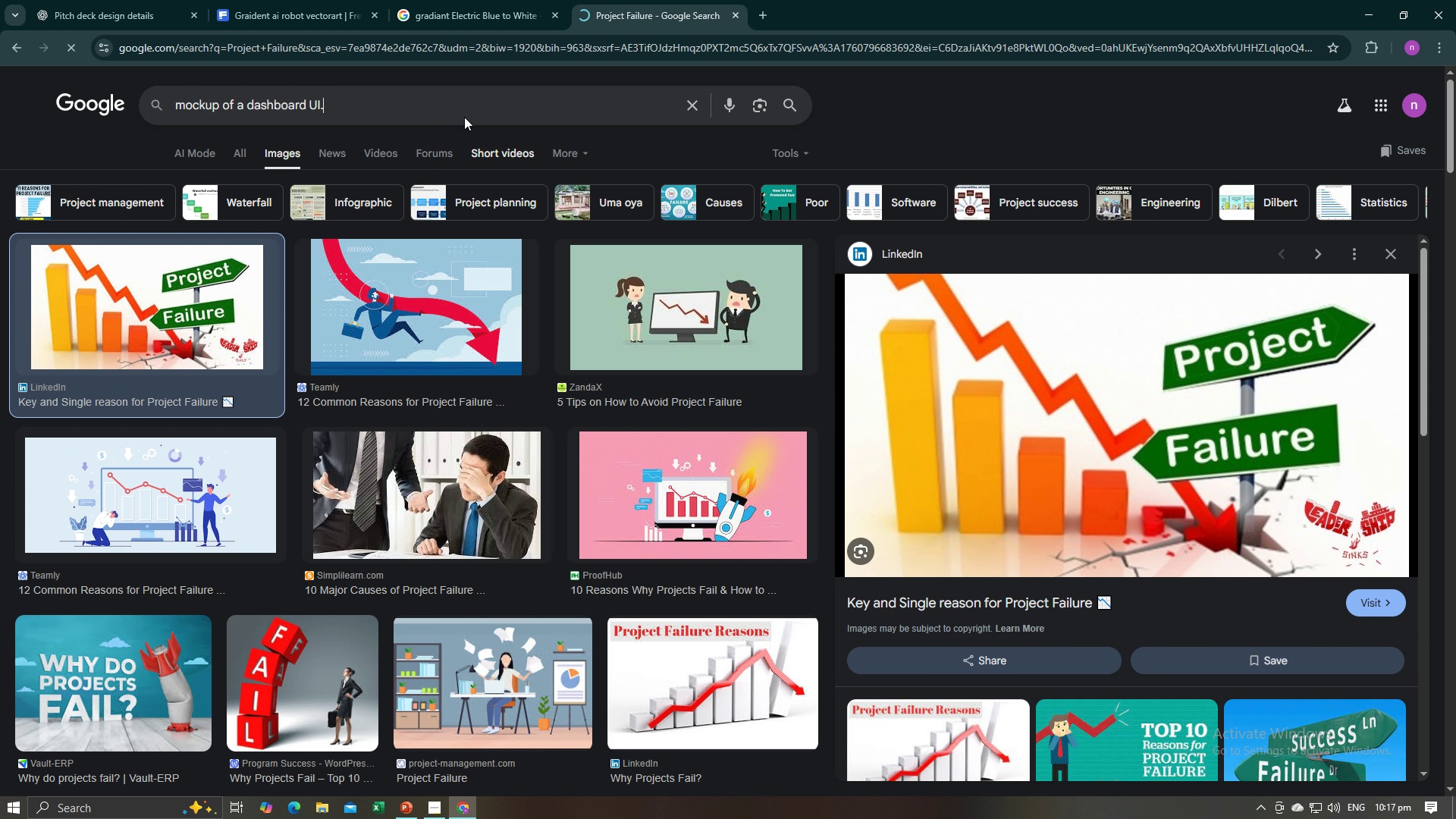 
key(Alt+AltLeft)
 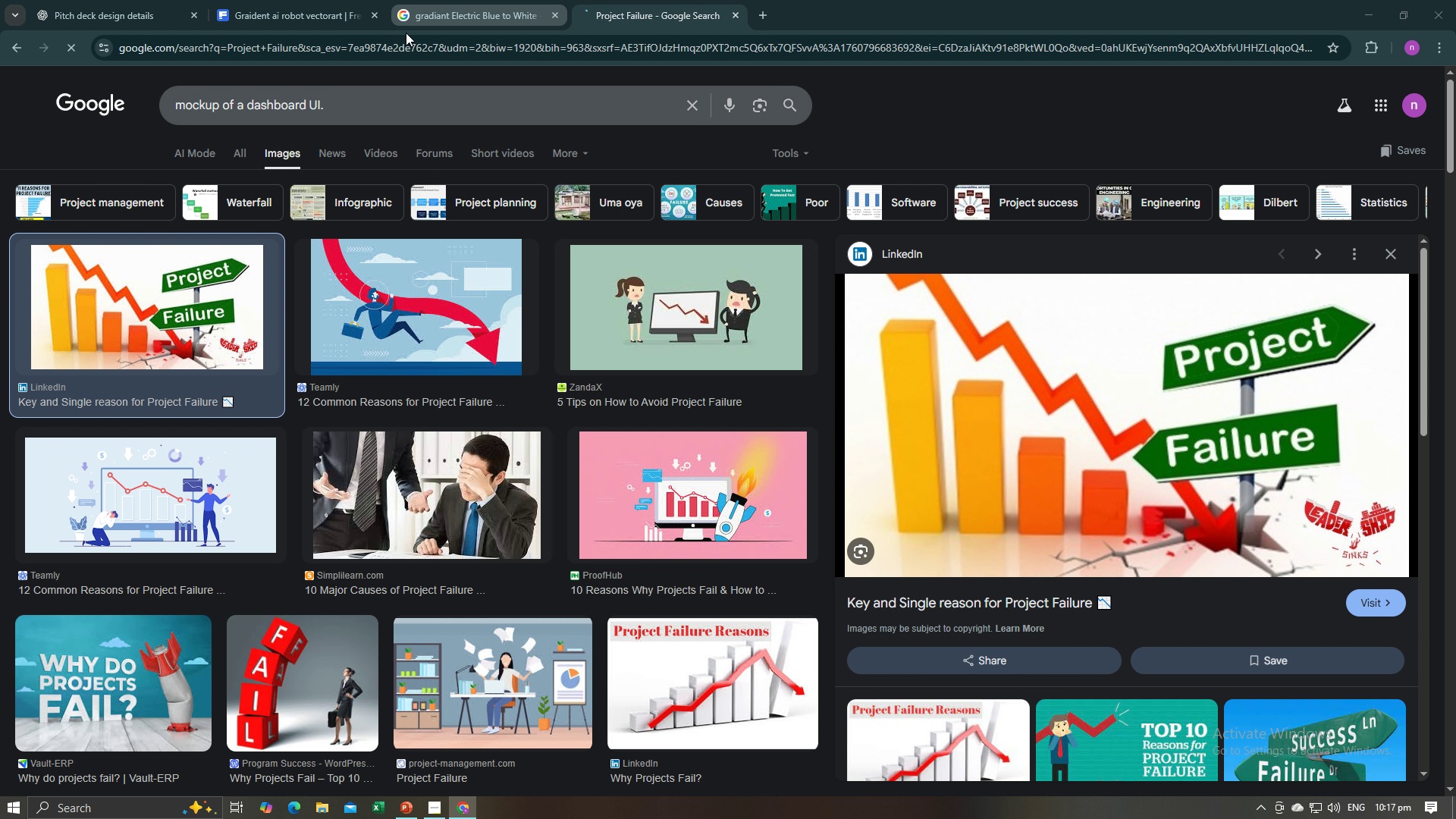 
key(Alt+Tab)
 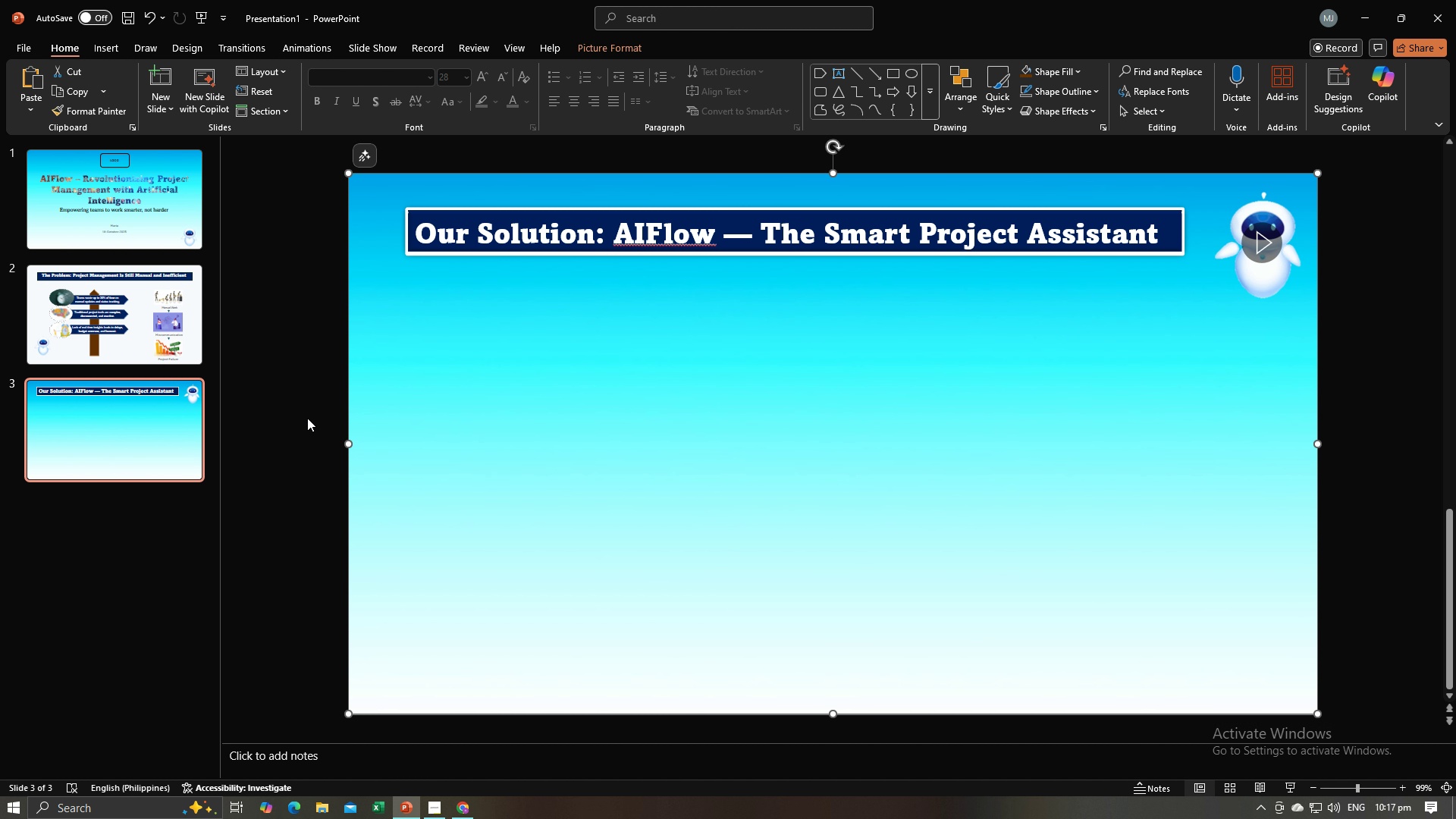 
left_click([307, 418])
 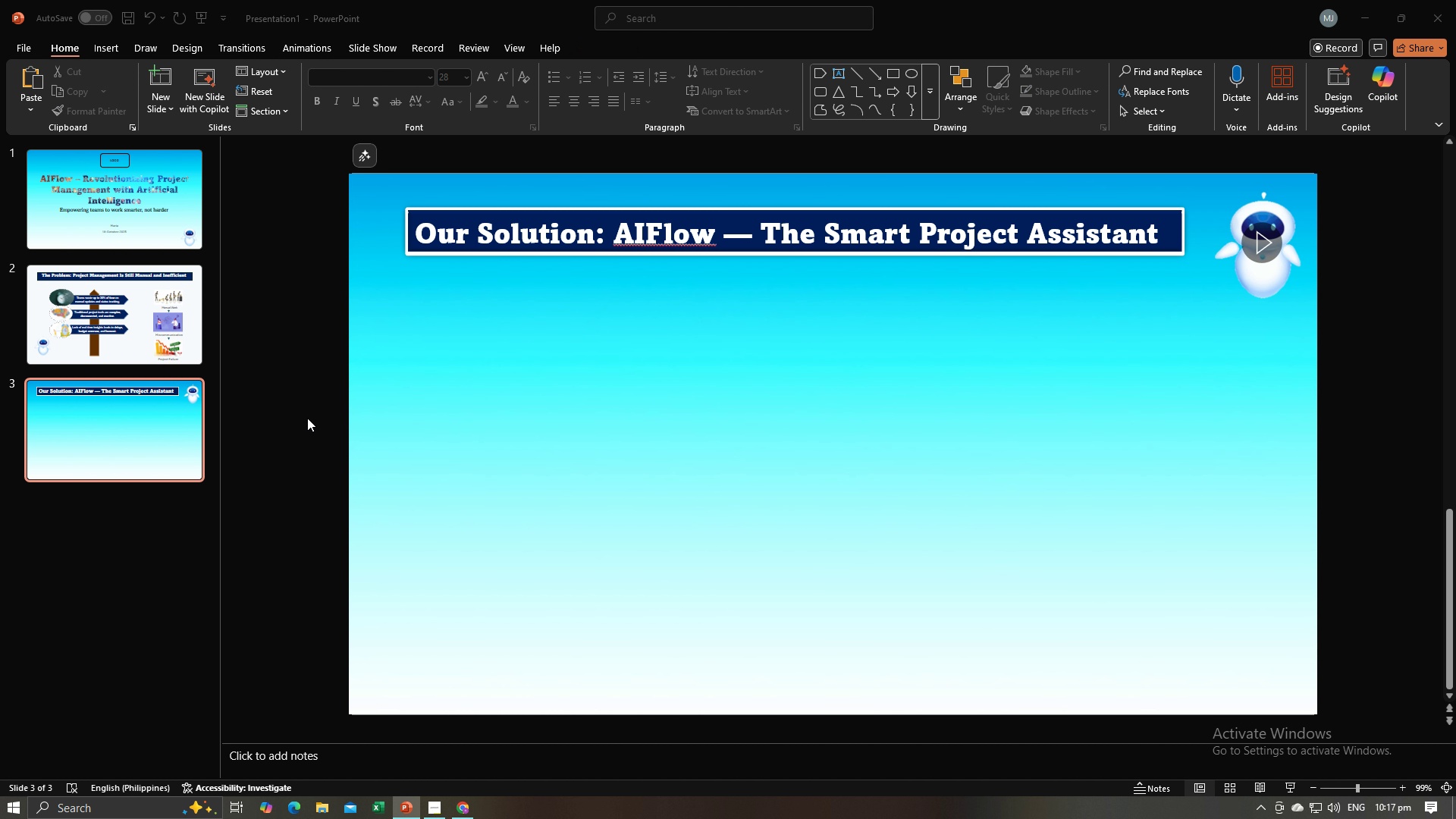 
key(Alt+Tab)
 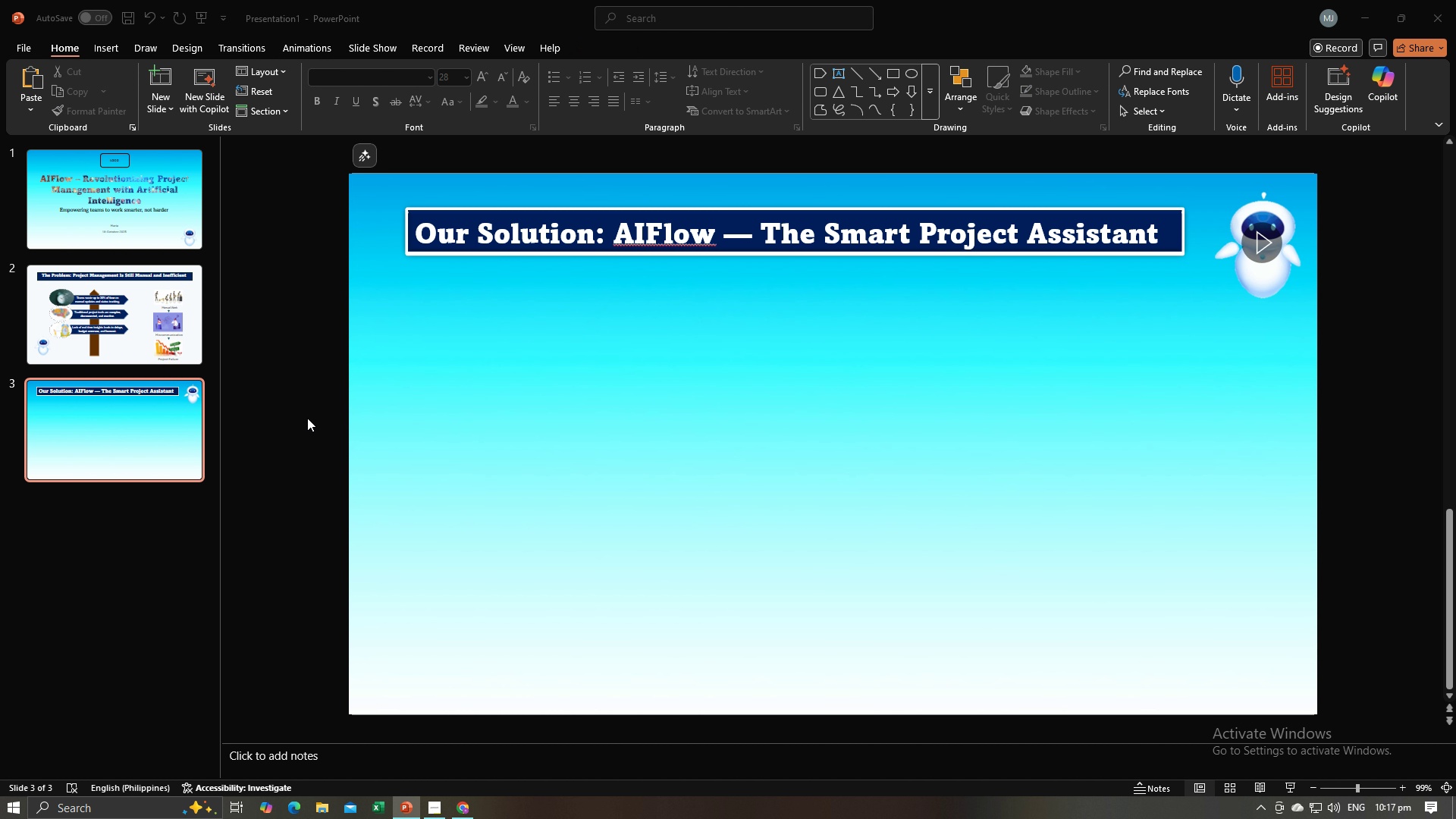 
key(Alt+Tab)